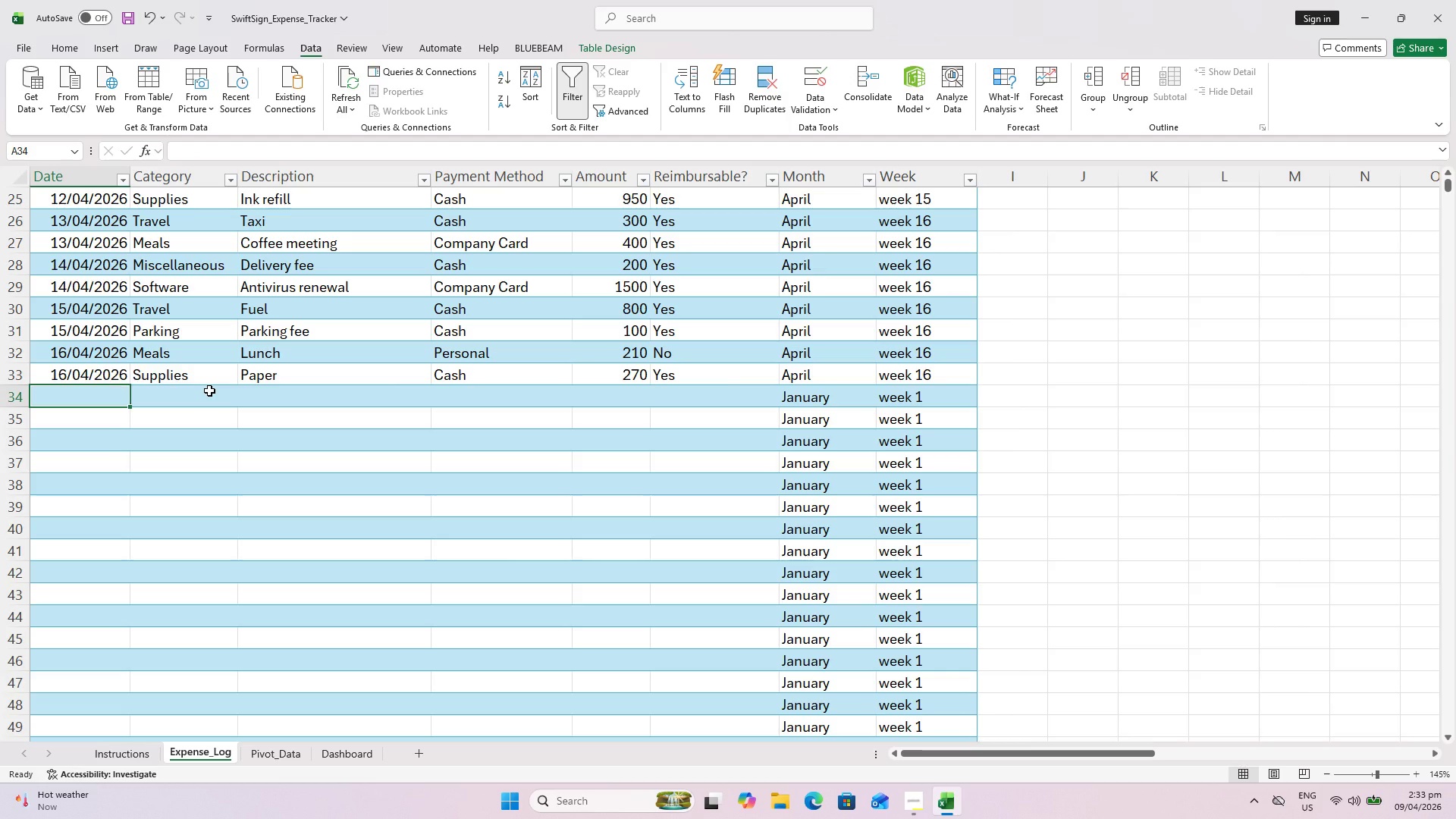 
wait(6.5)
 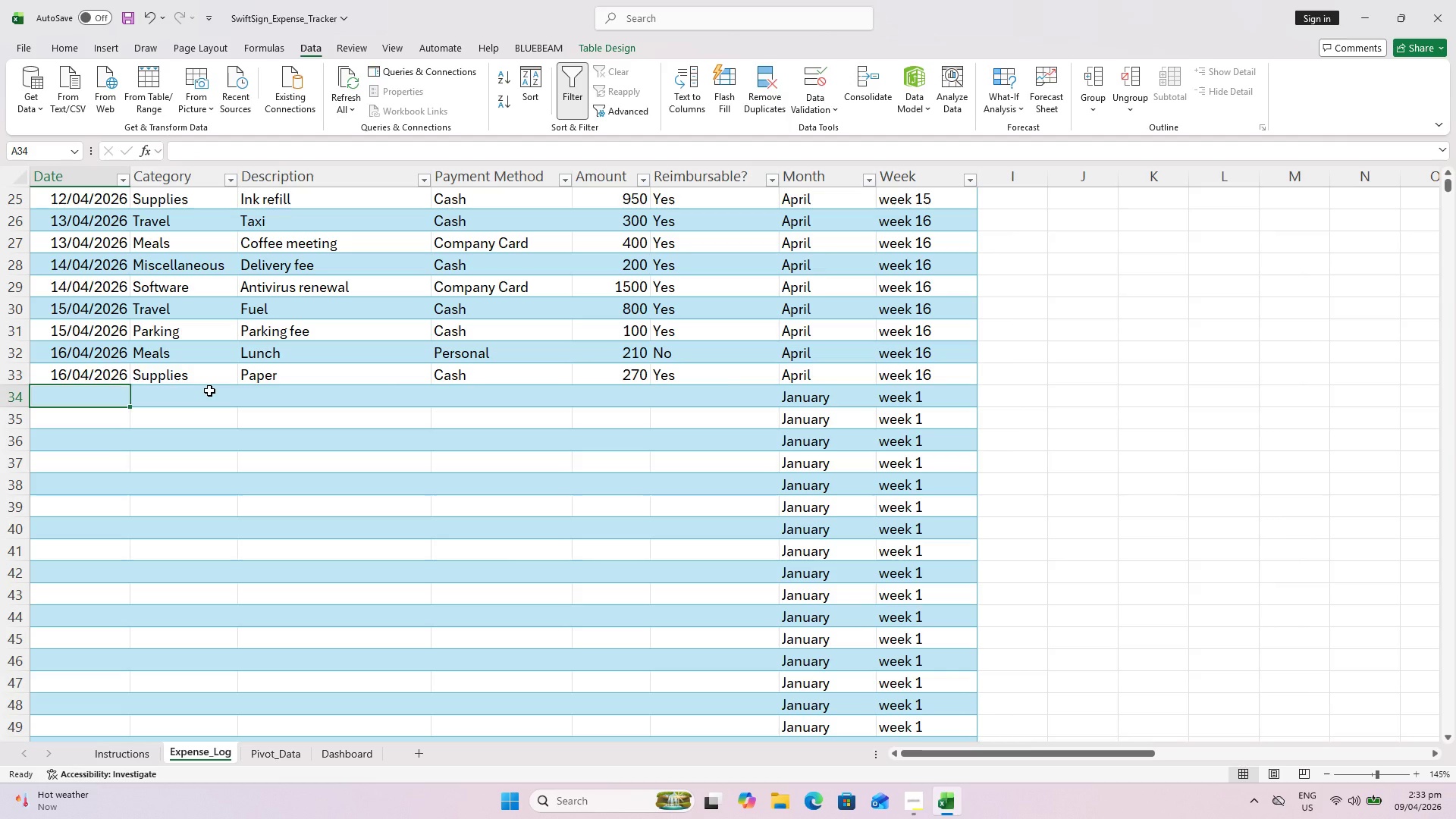 
type(17/4/26)
 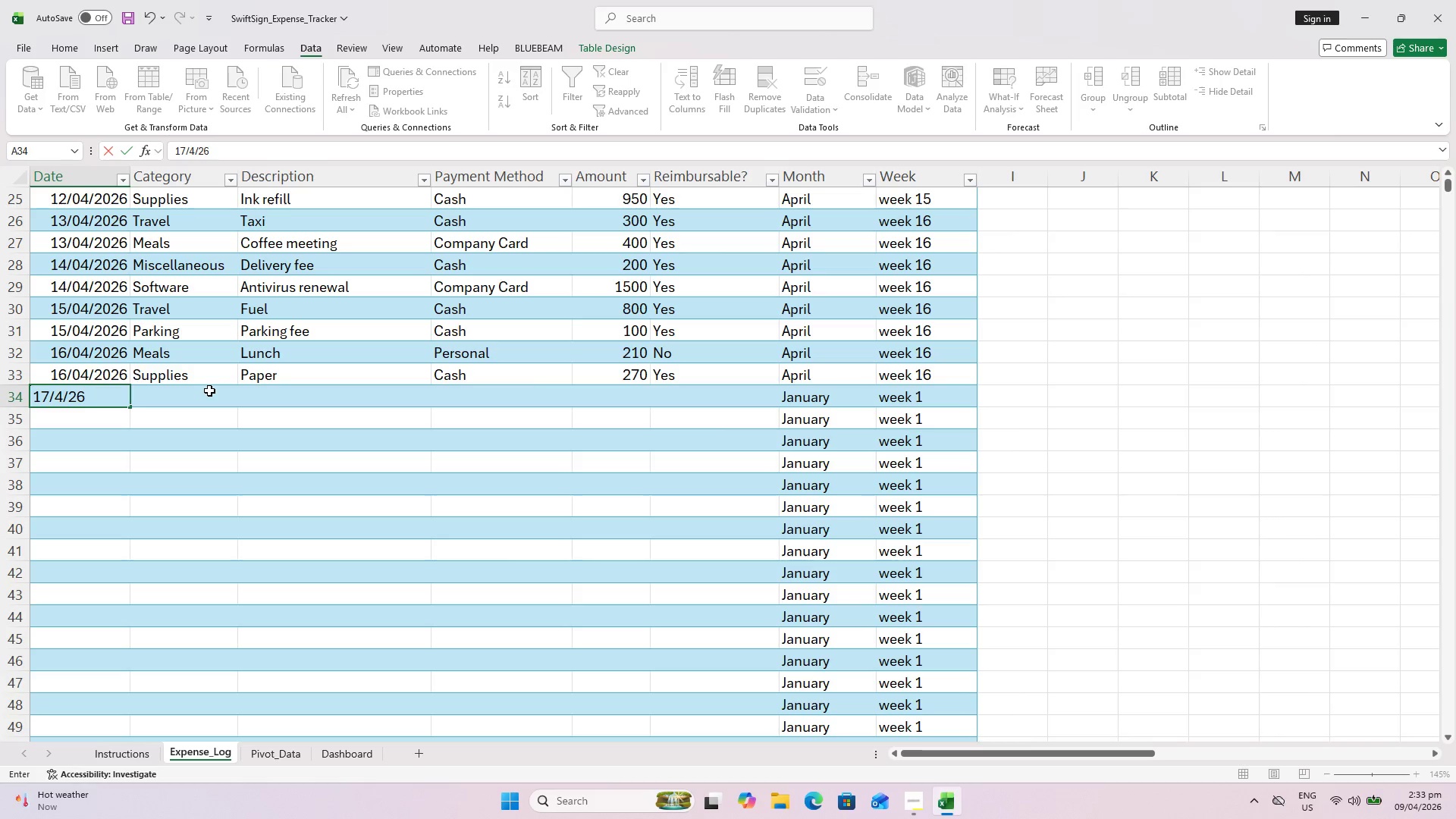 
key(ArrowRight)
 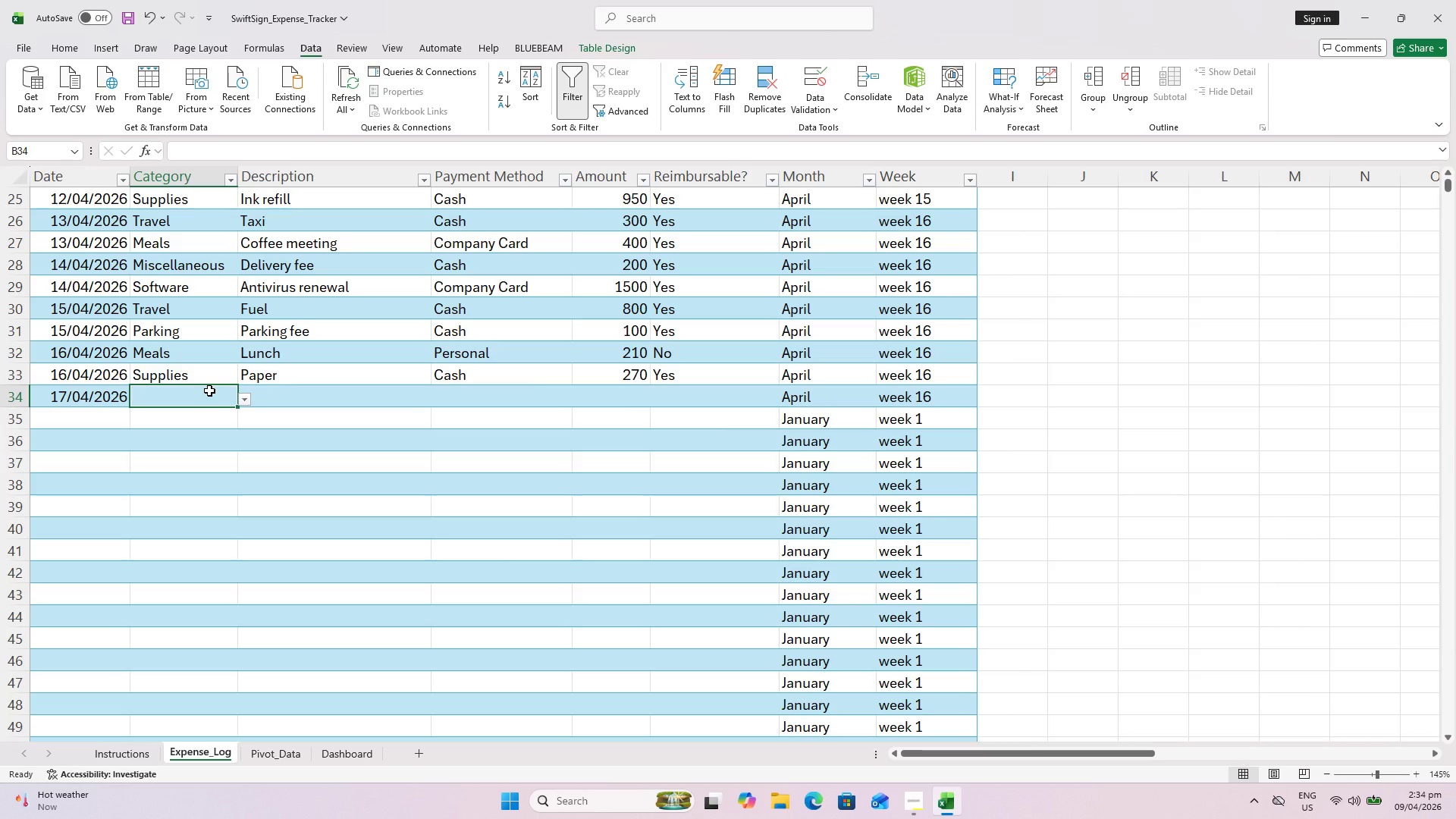 
key(O)
 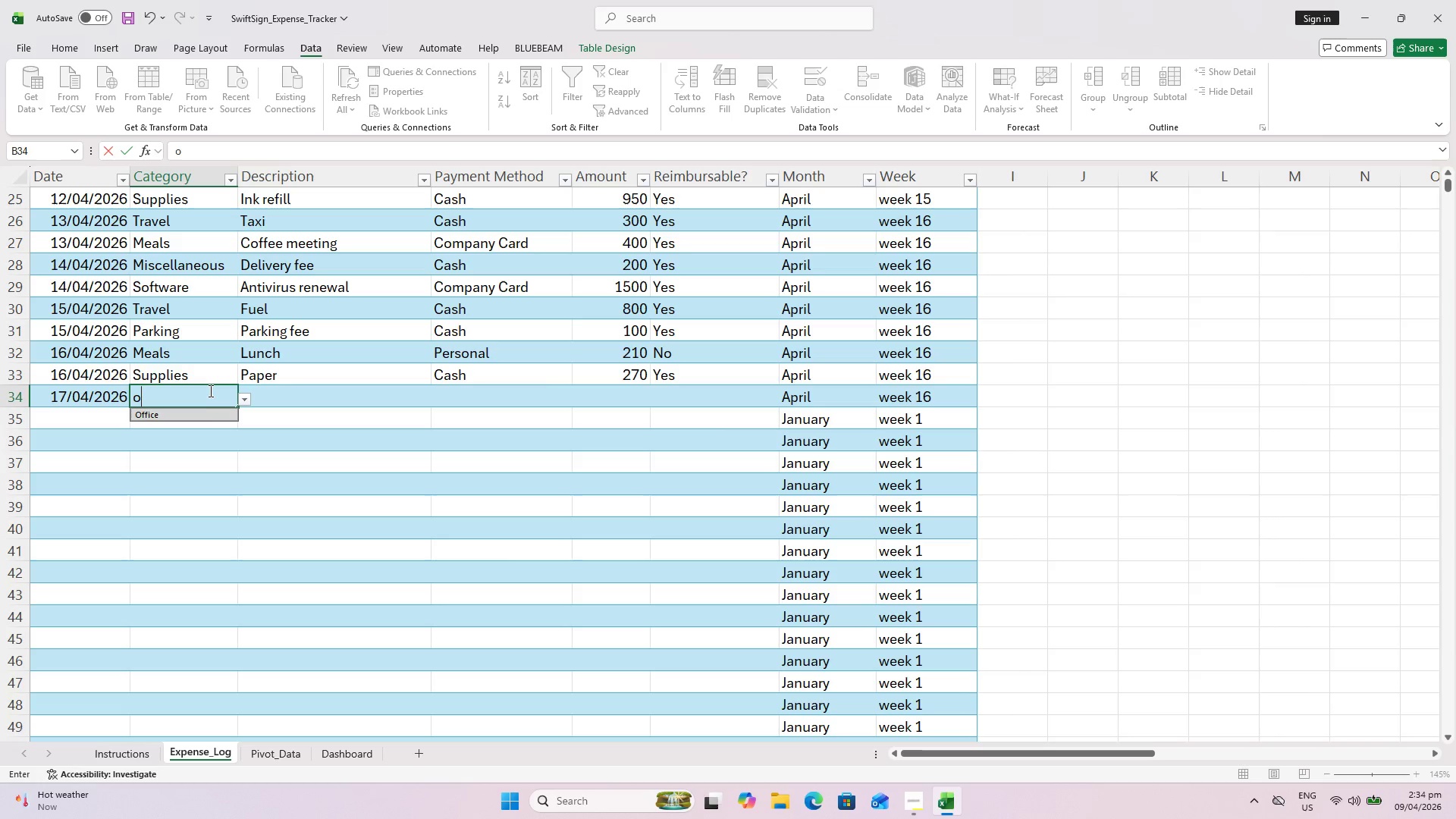 
key(ArrowRight)
 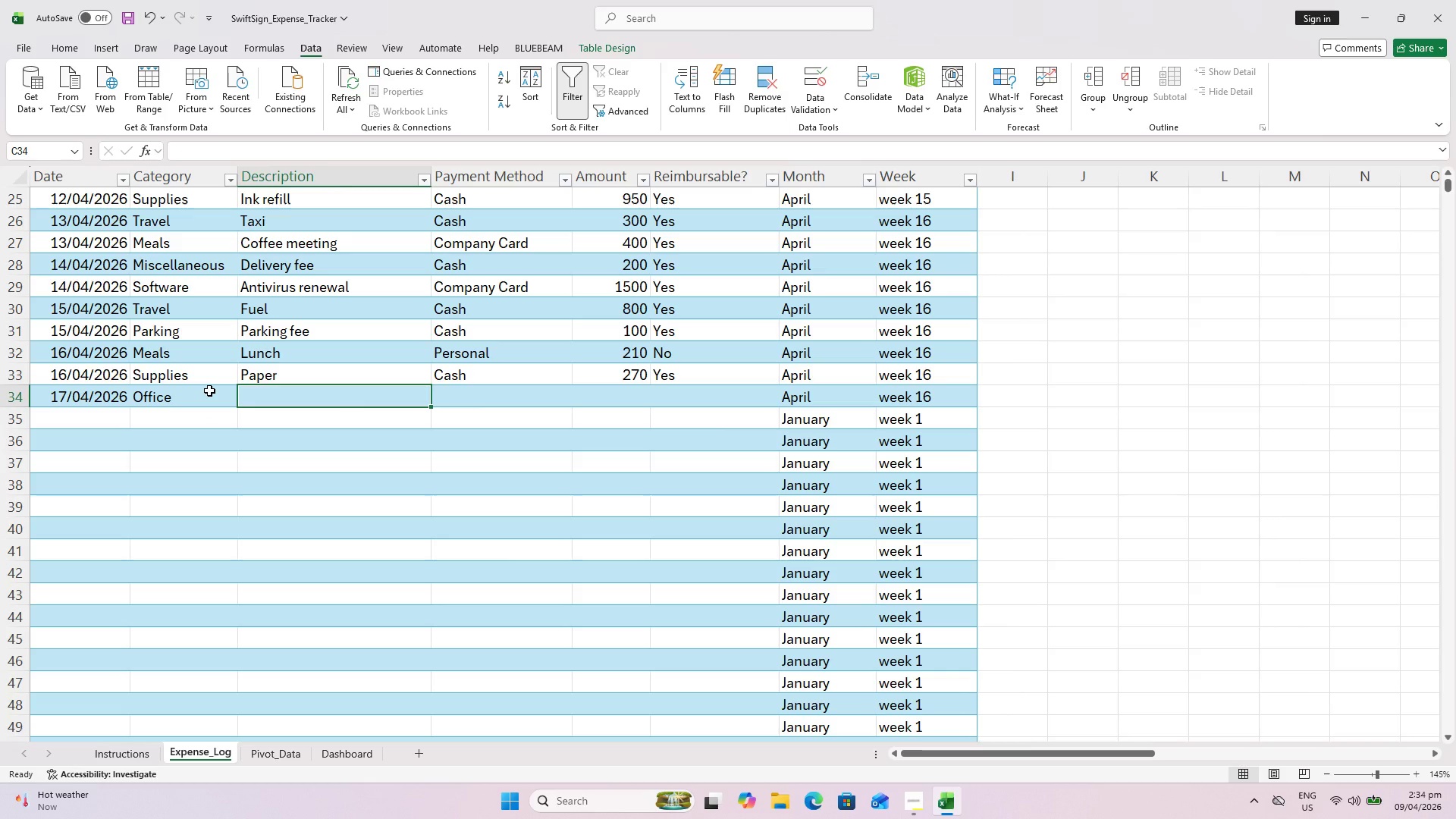 
type(Officer)
key(Backspace)
type( S)
key(Backspace)
type(supplies)
 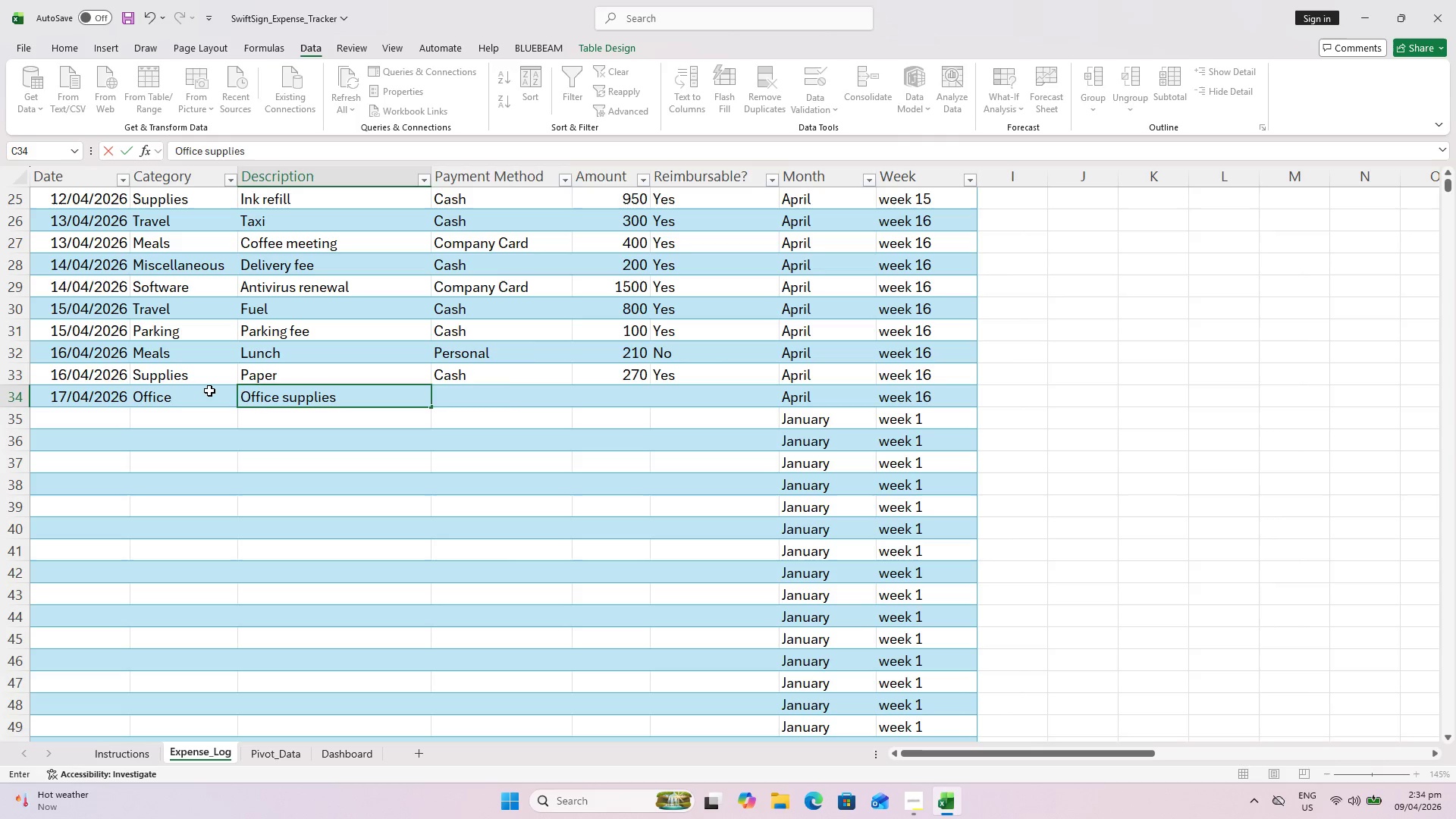 
key(ArrowRight)
 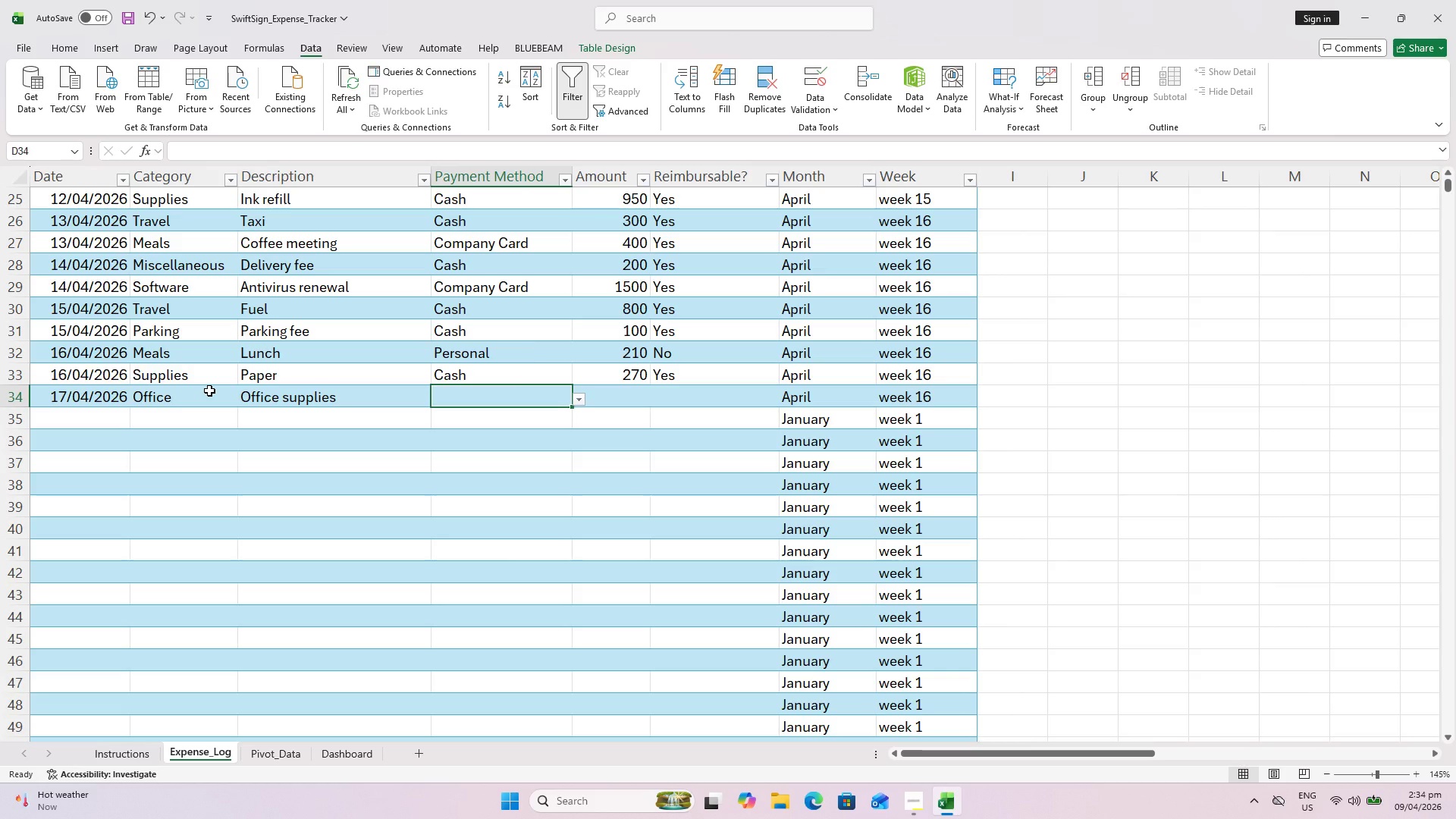 
type(Cash)
 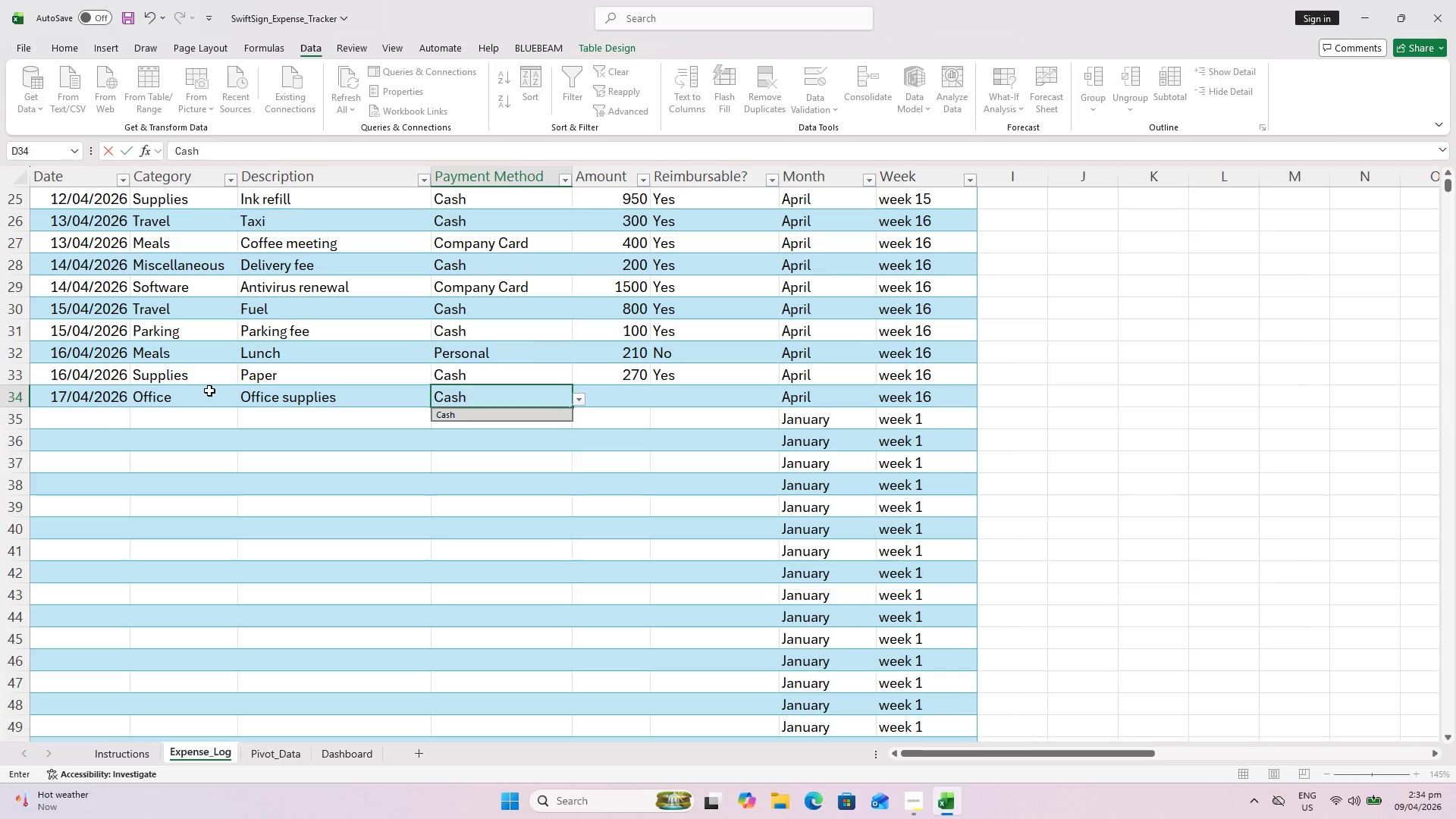 
key(ArrowRight)
 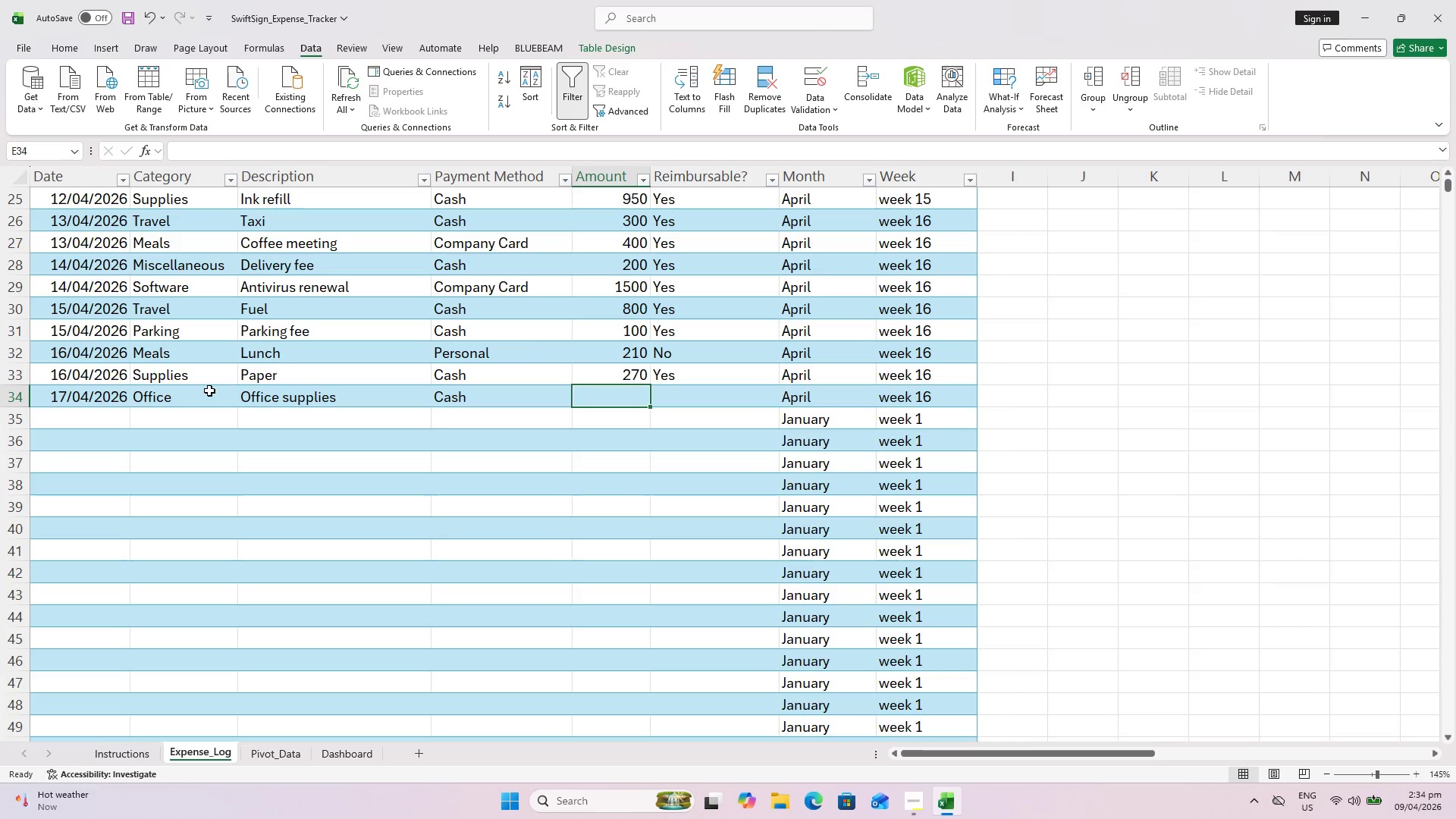 
type(300)
 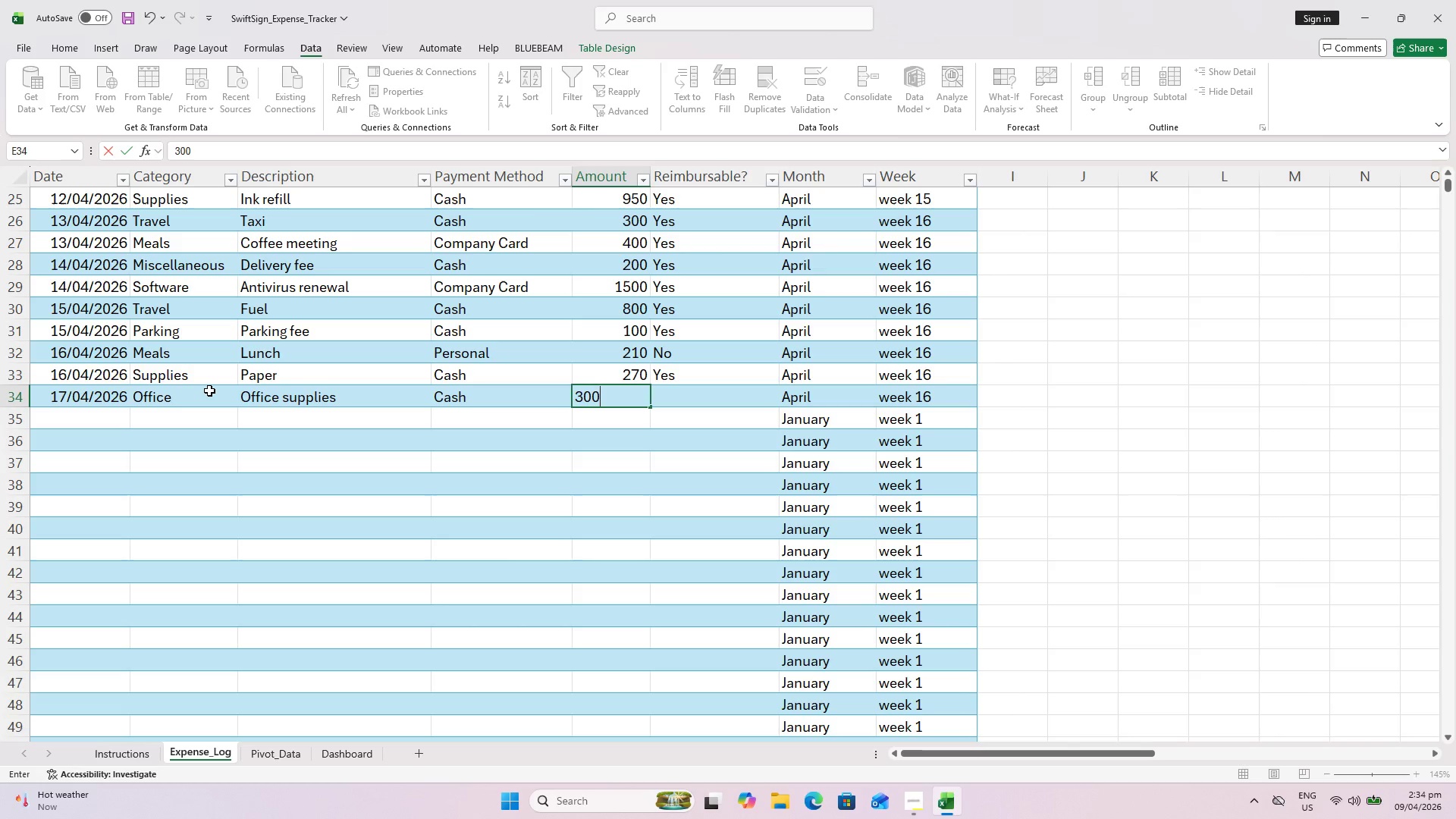 
key(ArrowRight)
 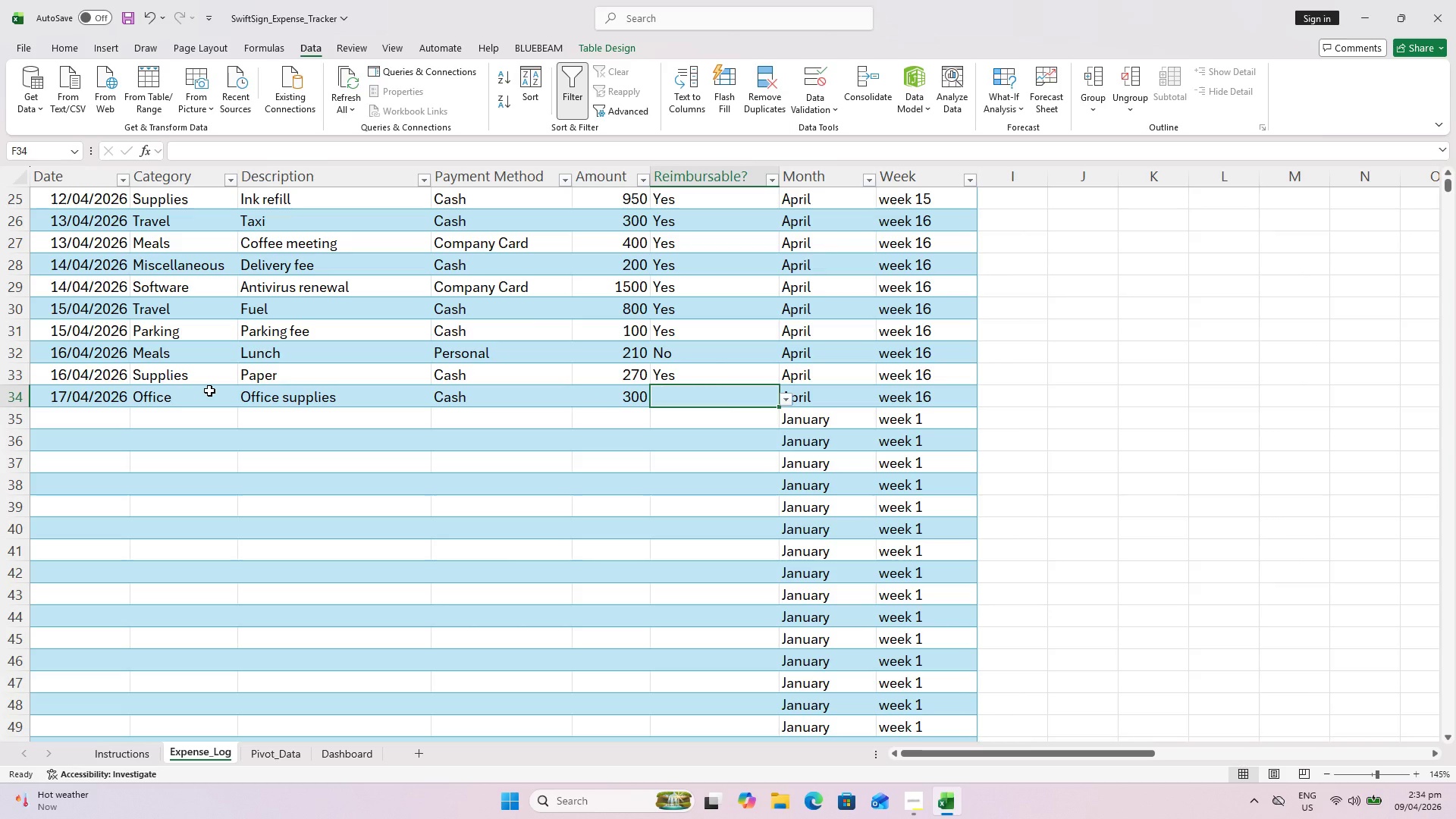 
key(Y)
 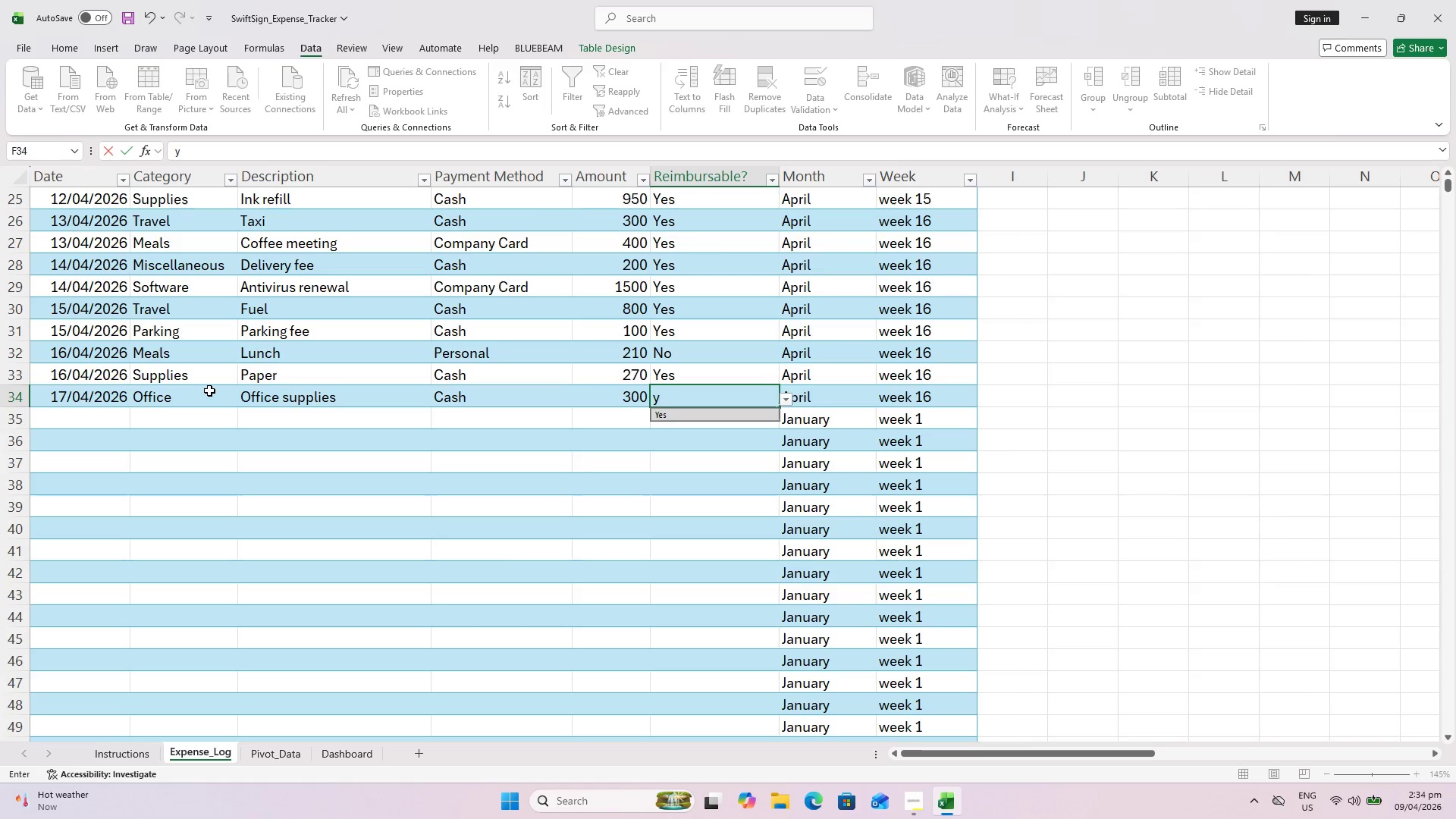 
key(Enter)
 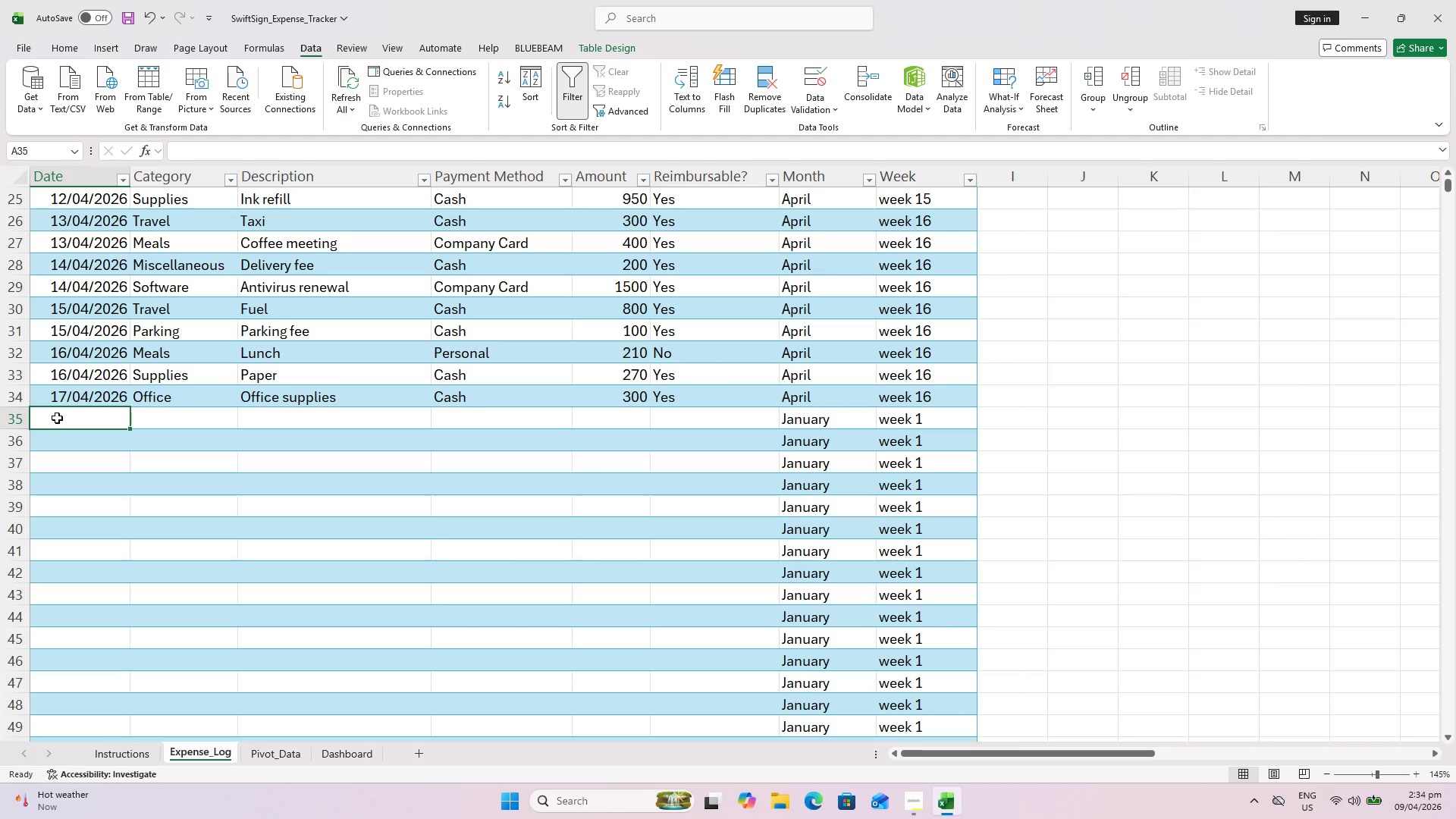 
wait(6.95)
 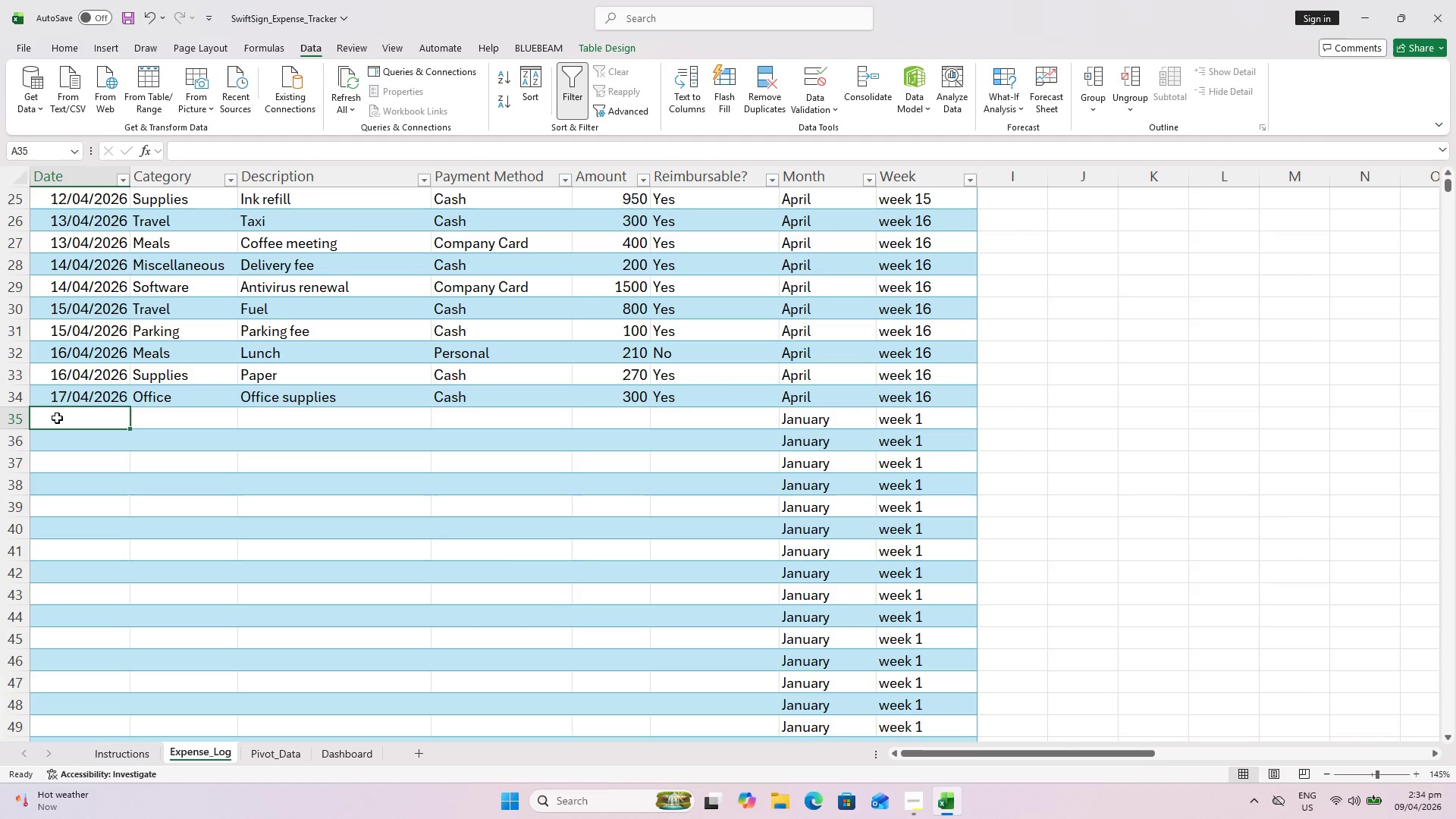 
type(17/4)
 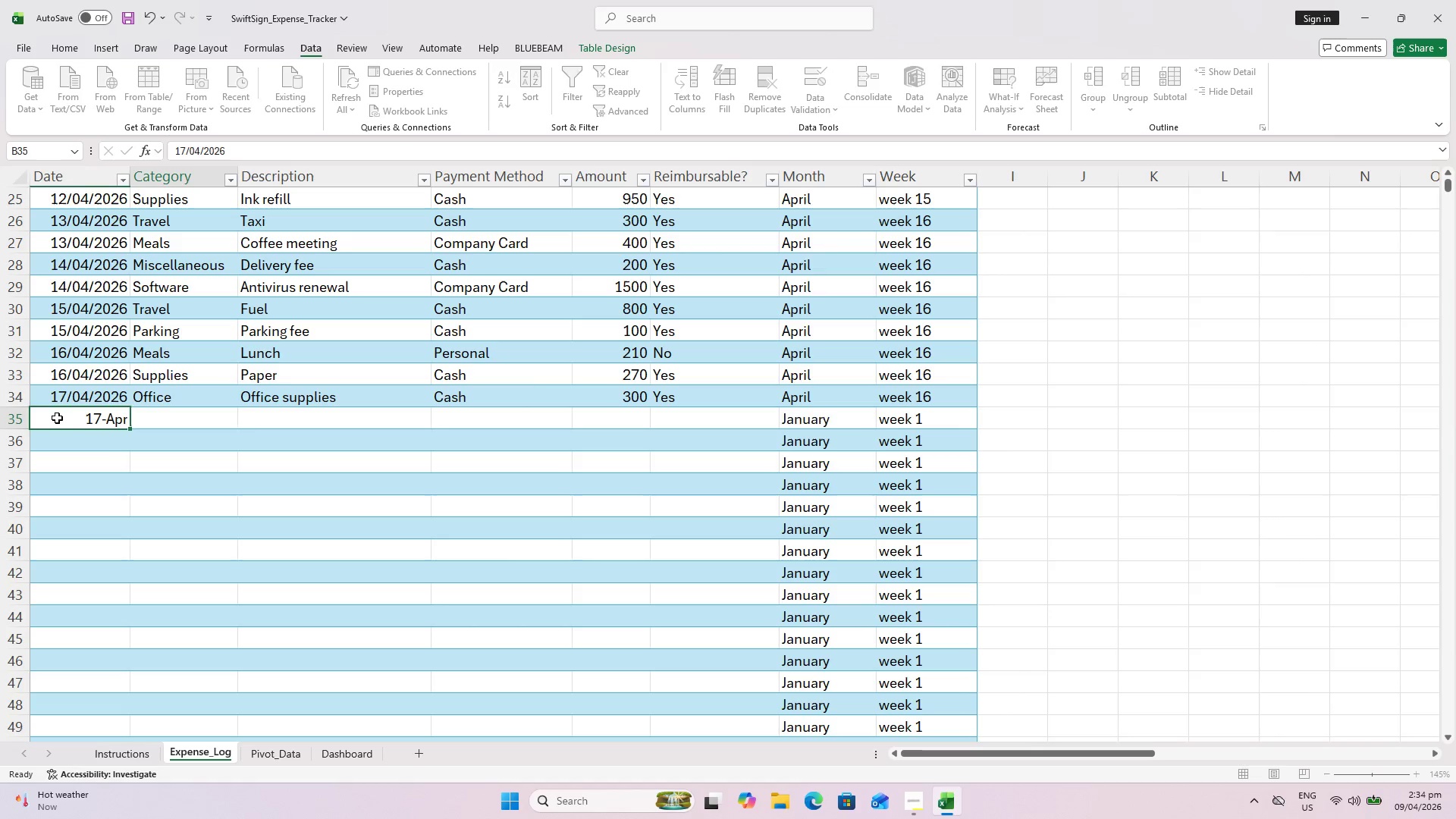 
key(ArrowRight)
 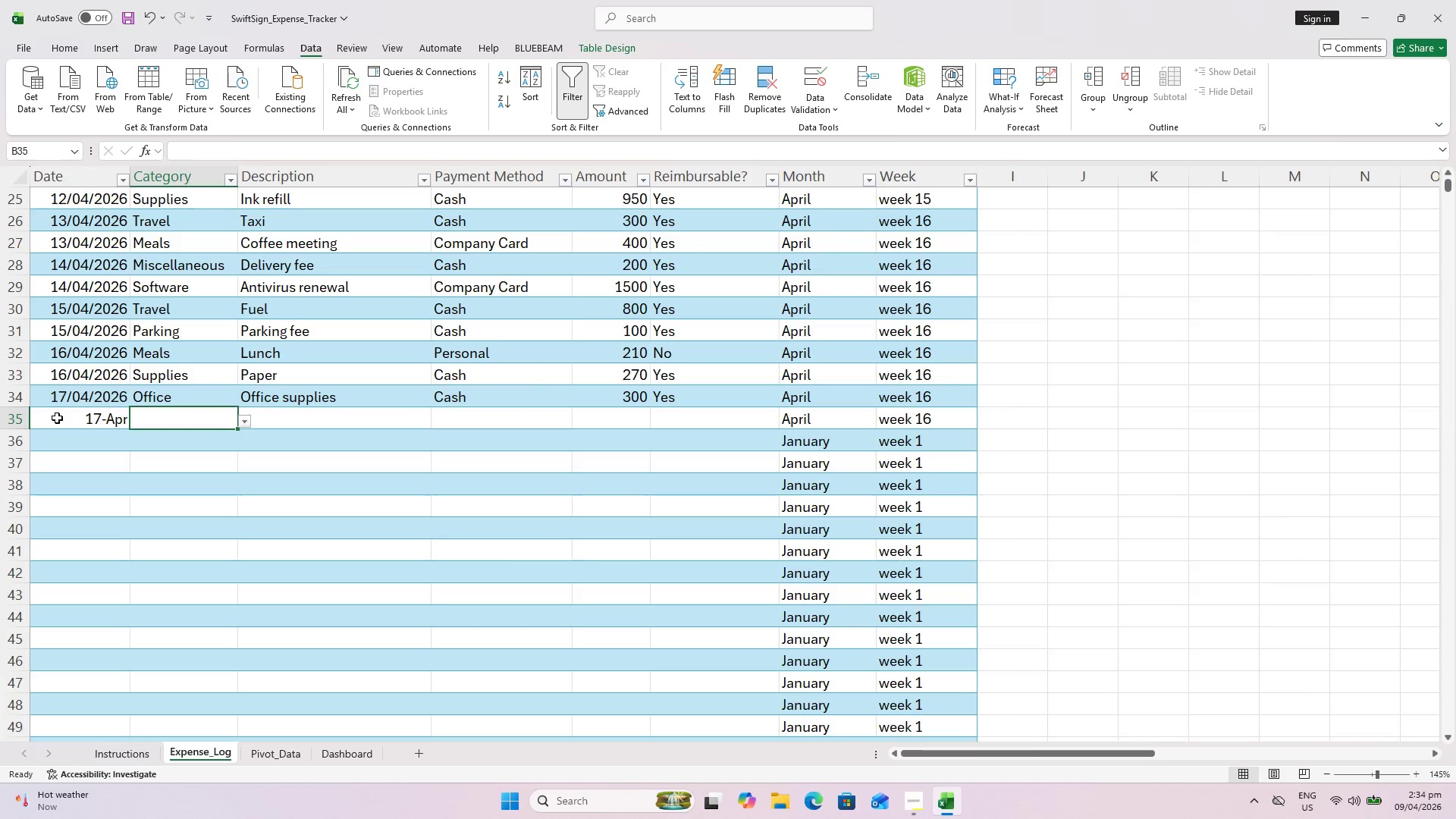 
key(ArrowLeft)
 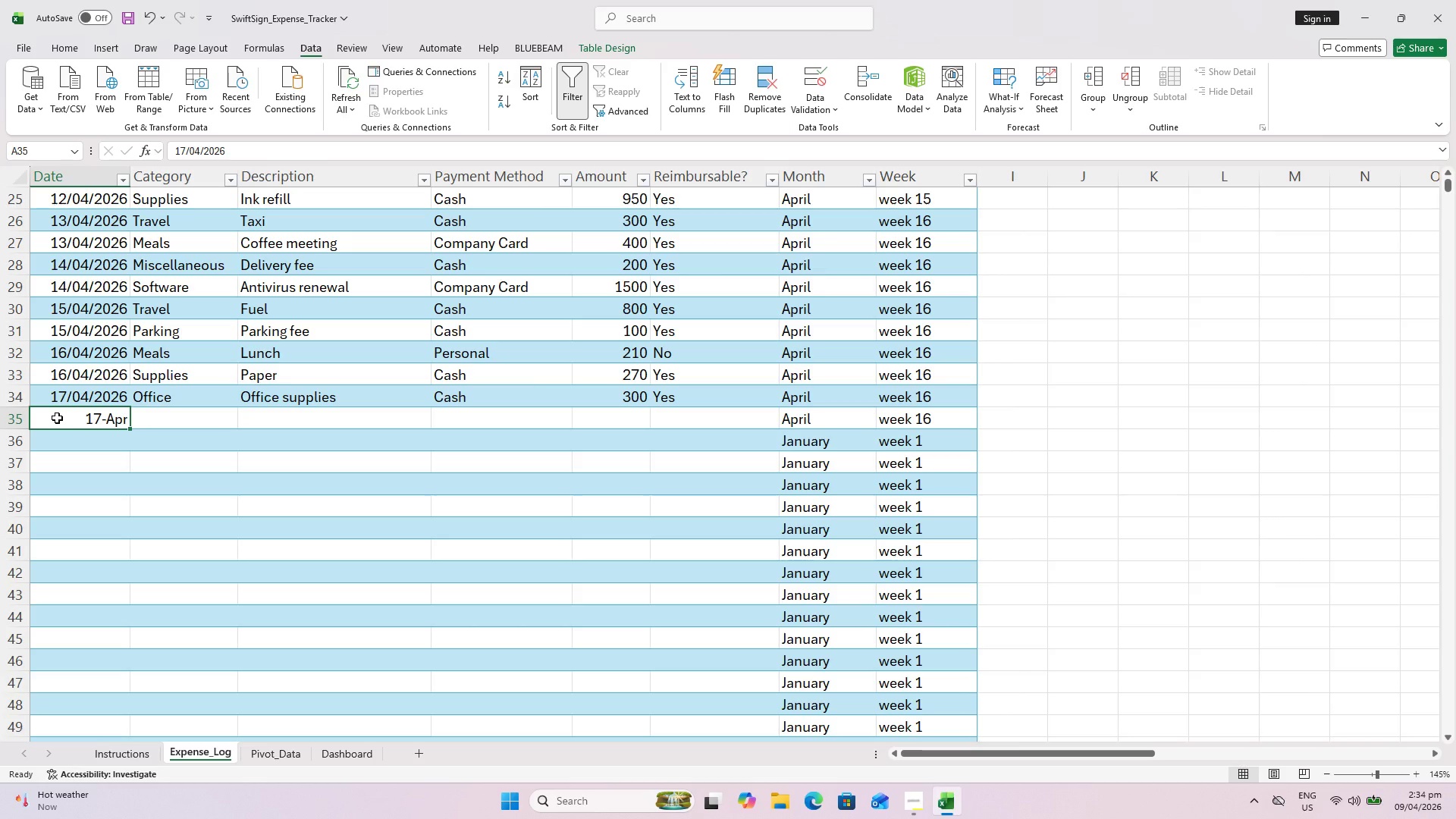 
key(Escape)
 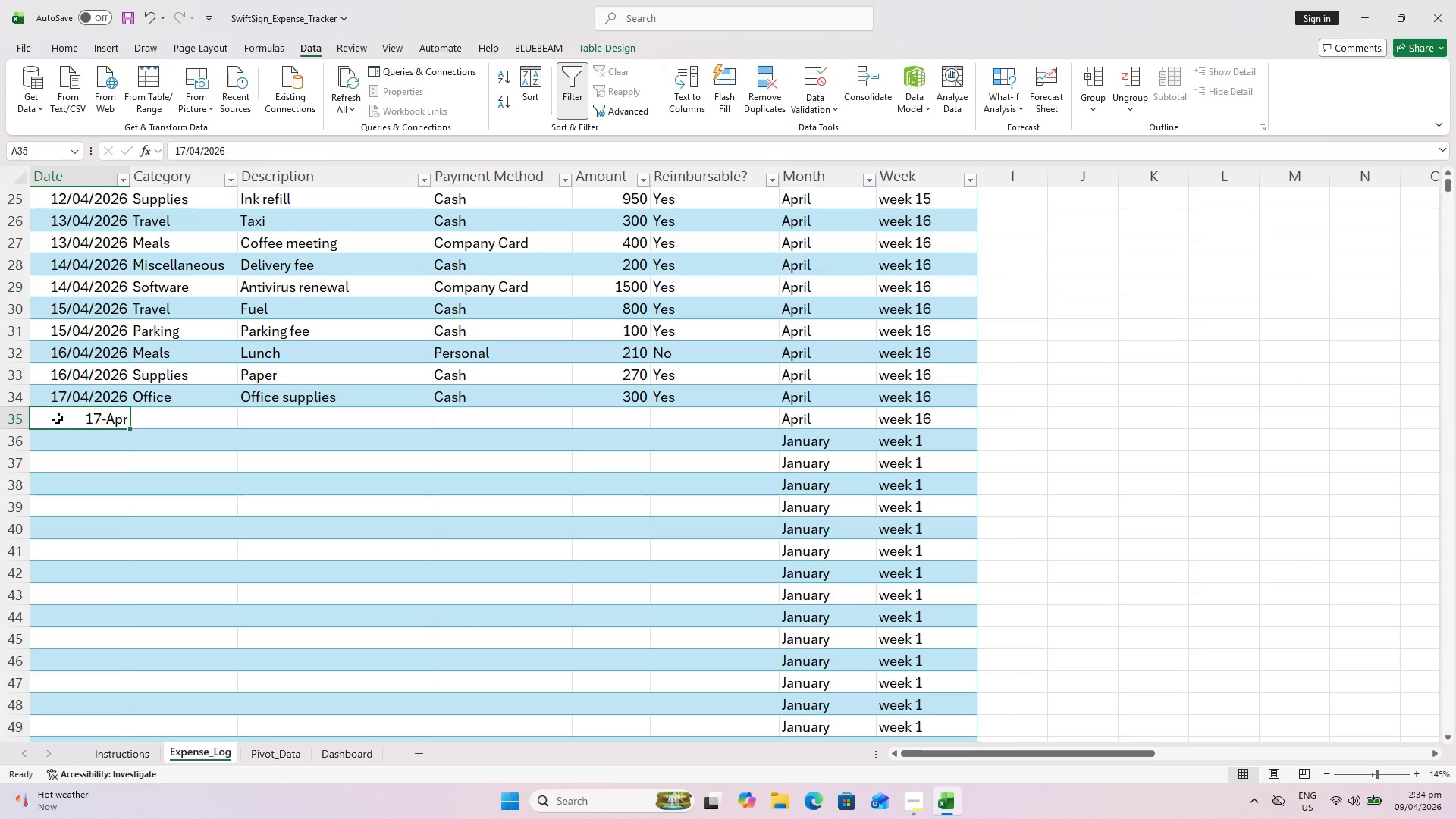 
key(Control+ControlLeft)
 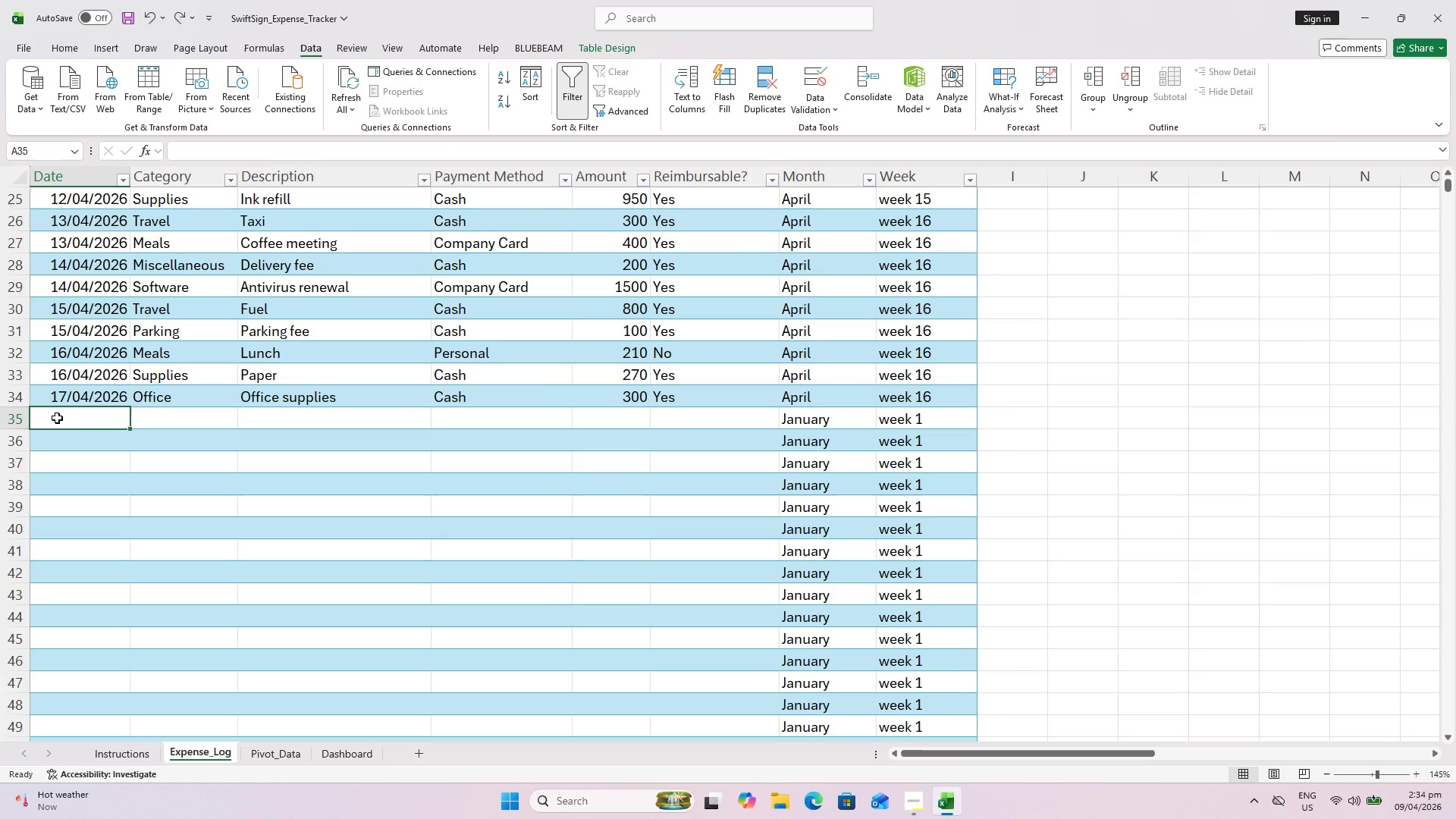 
key(Control+Z)
 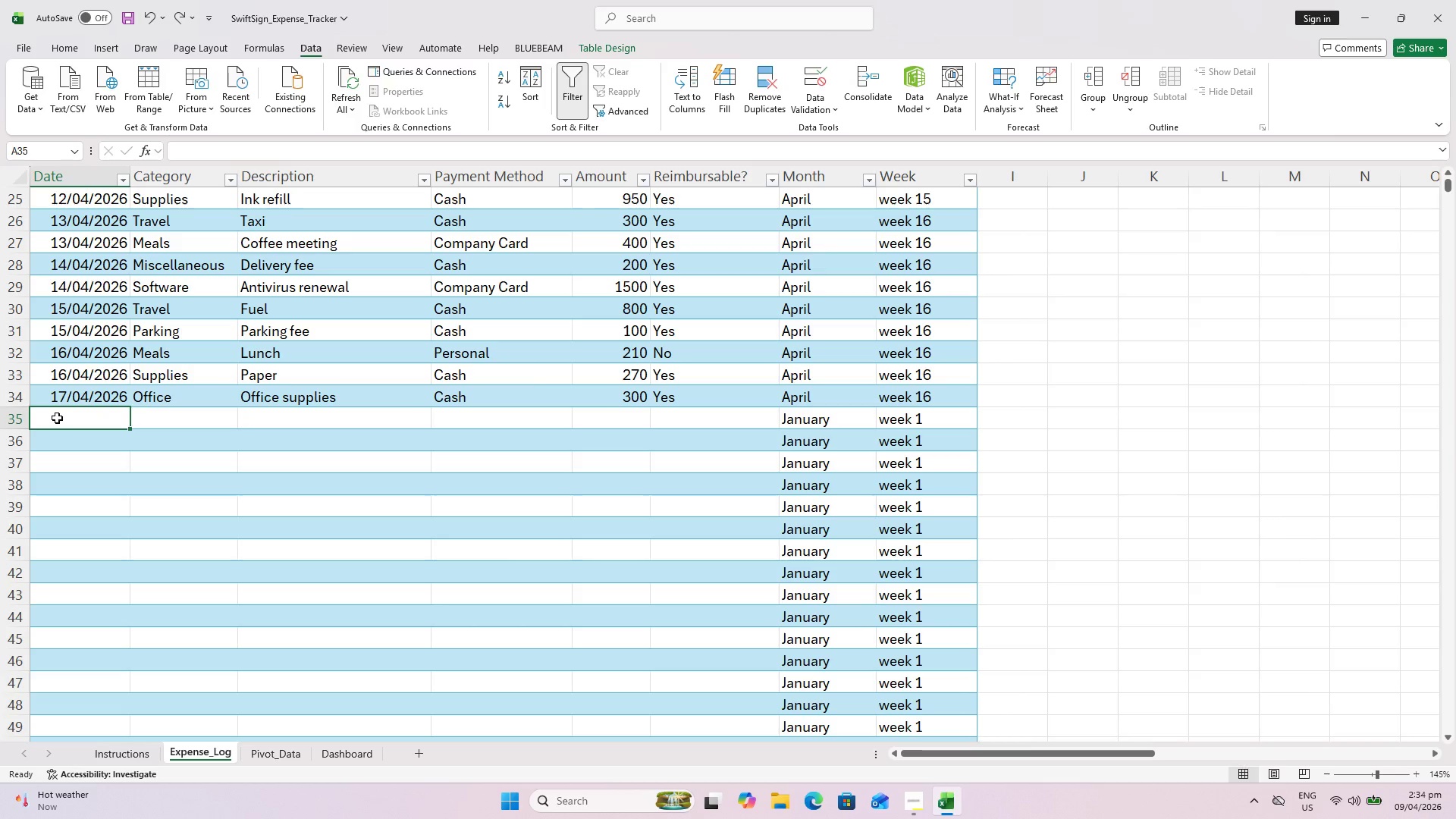 
type(17/4/26)
 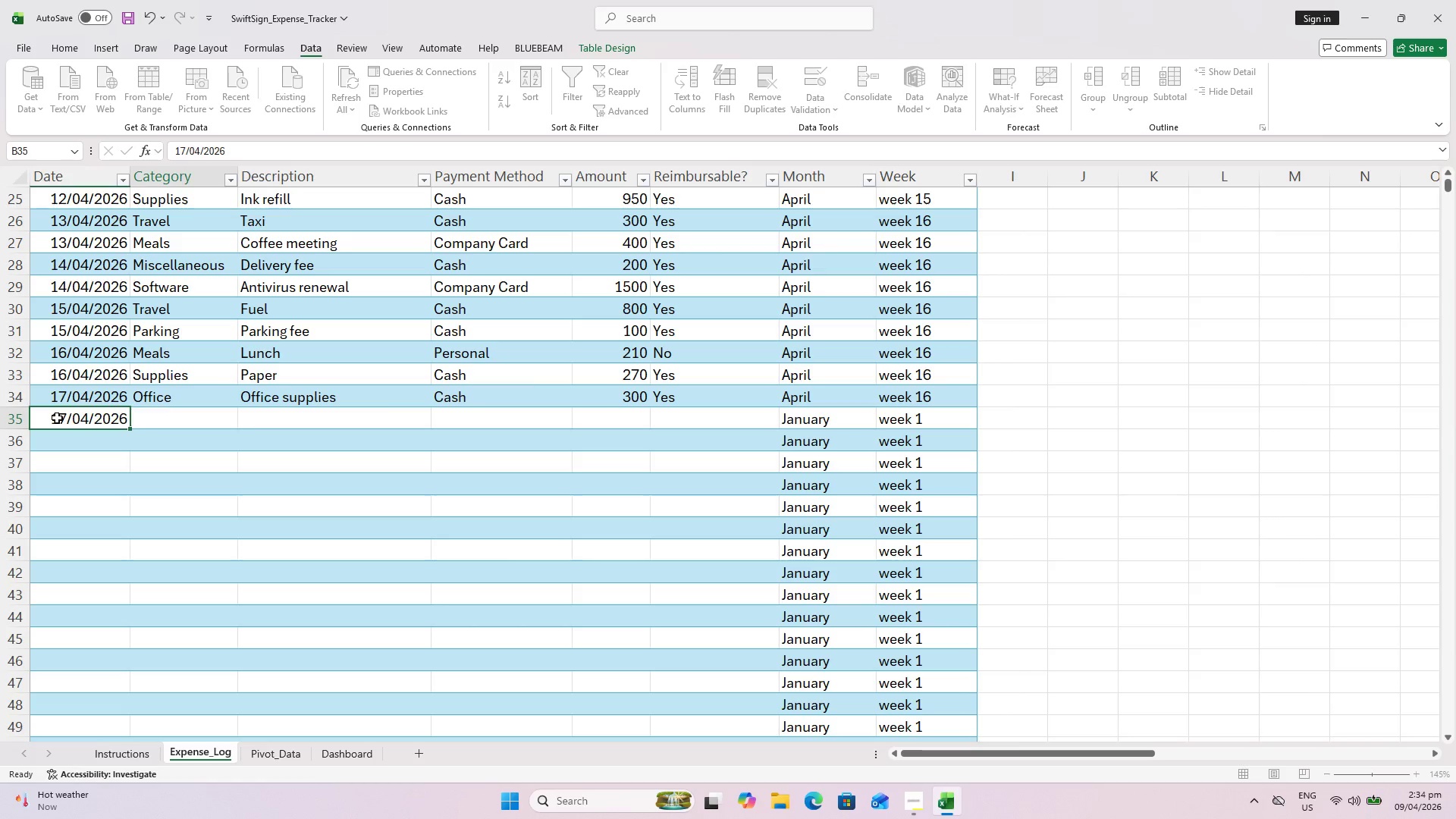 
key(ArrowRight)
 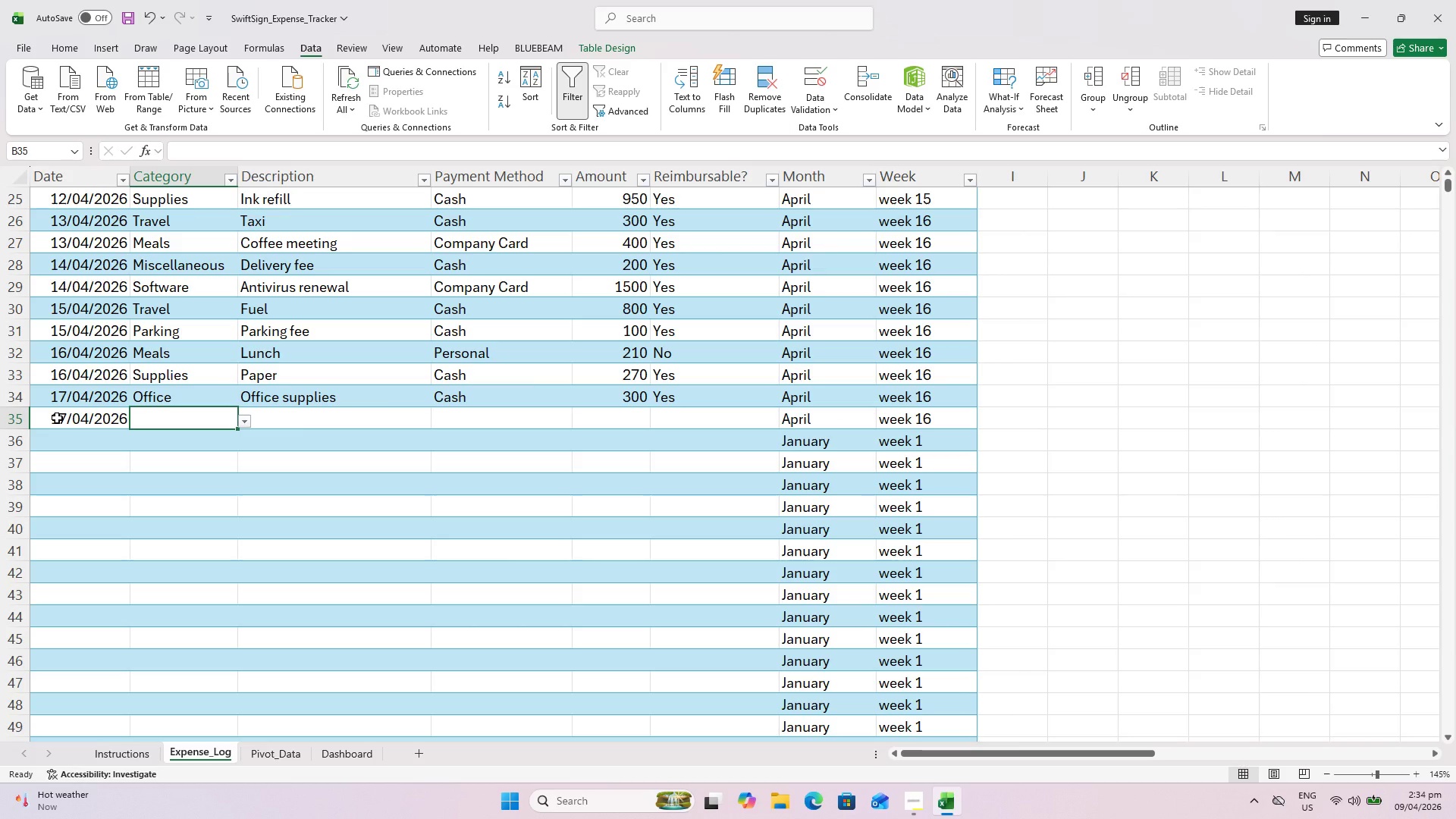 
key(Shift+ShiftLeft)
 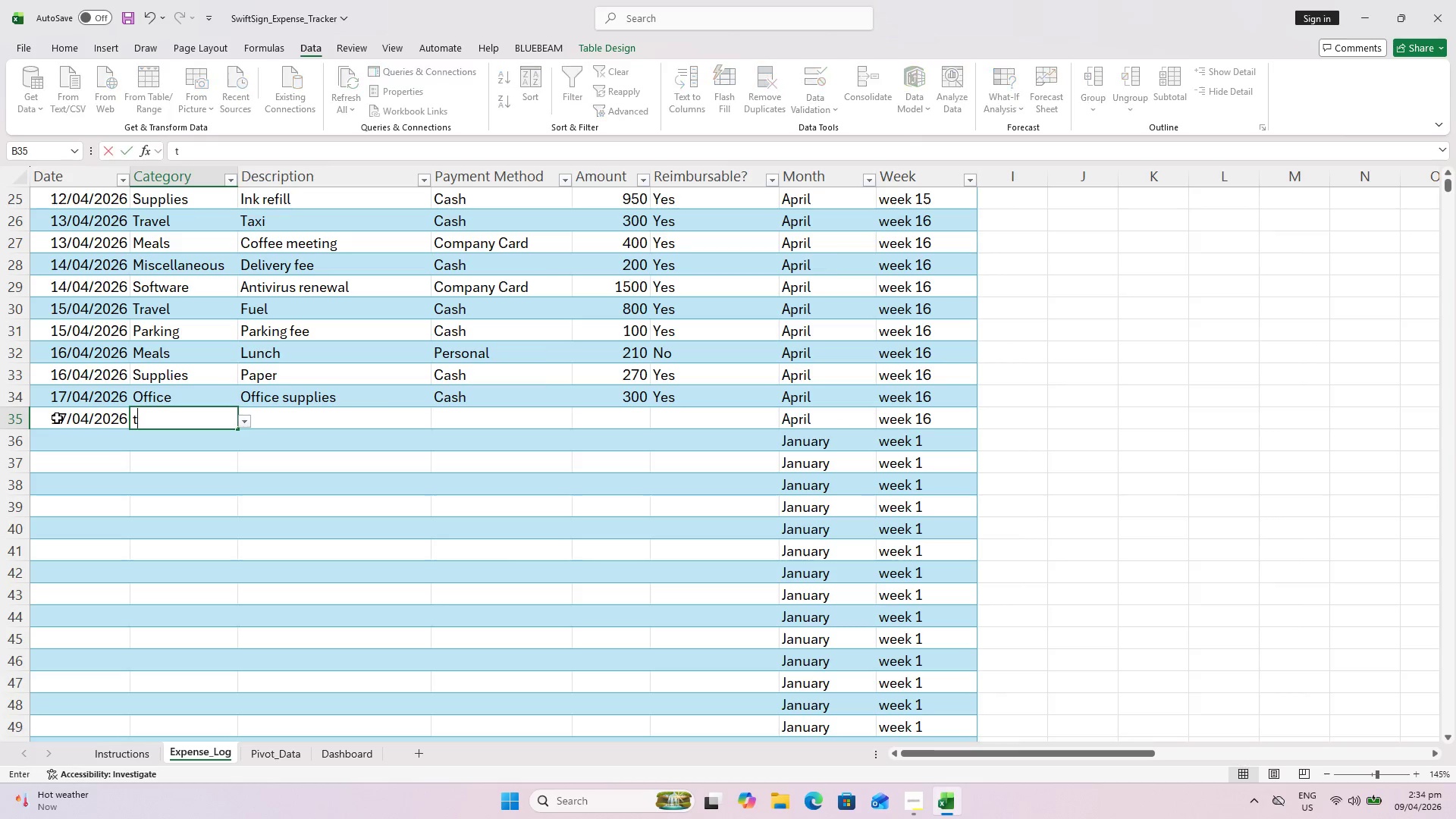 
key(T)
 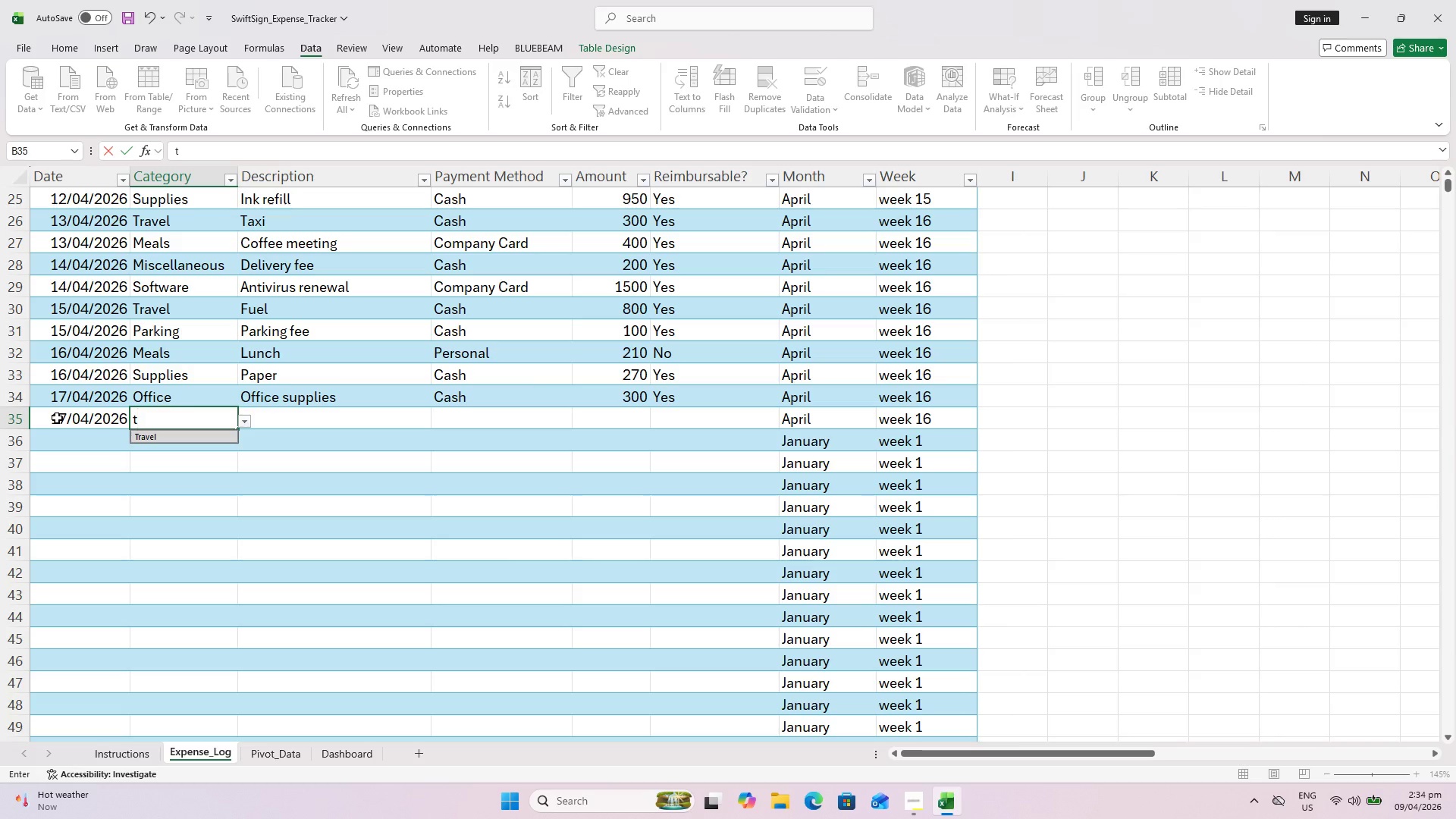 
key(ArrowRight)
 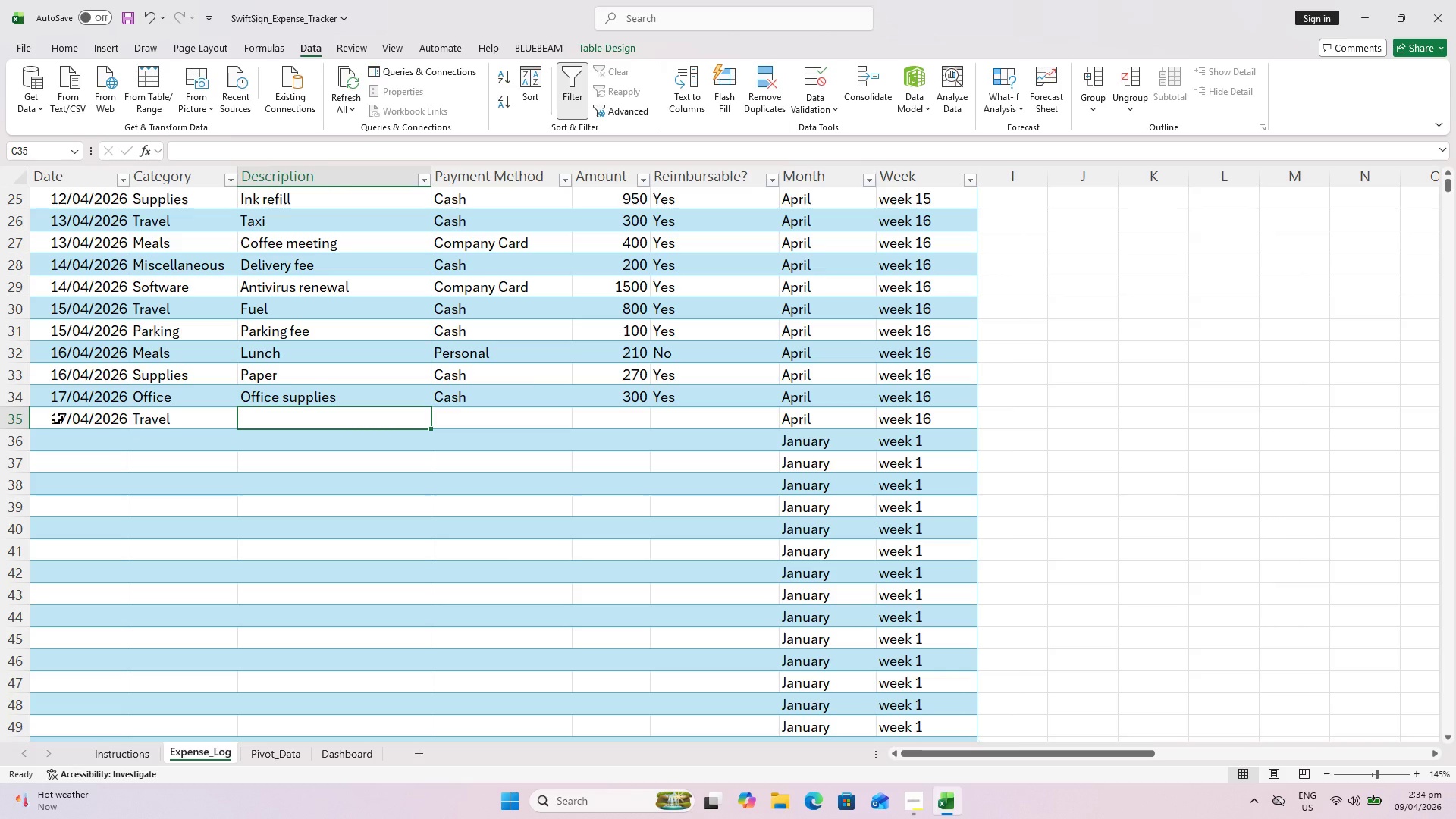 
type(tra)
key(Backspace)
key(Backspace)
key(Backspace)
key(Backspace)
type(Transport )
 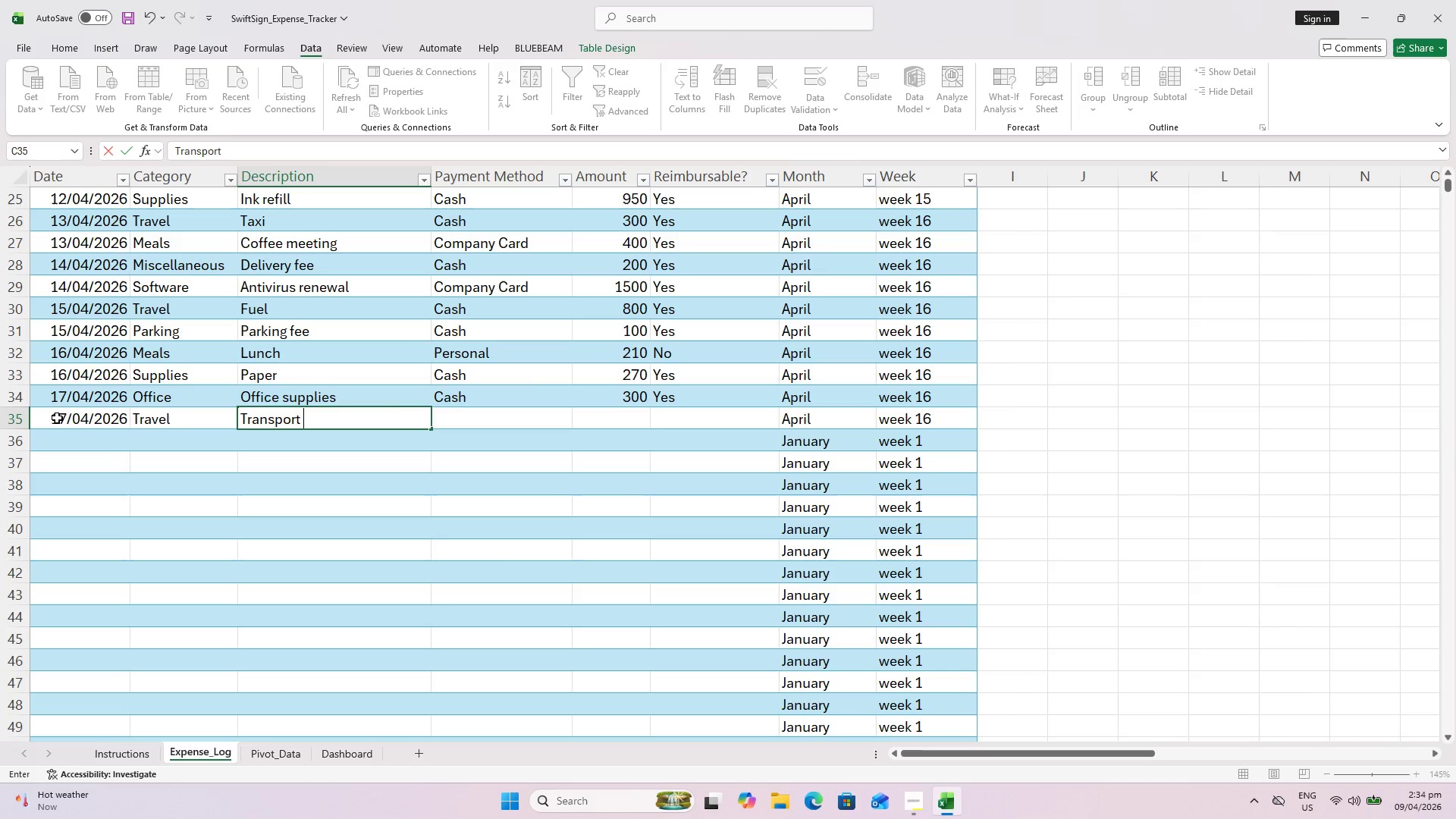 
key(ArrowRight)
 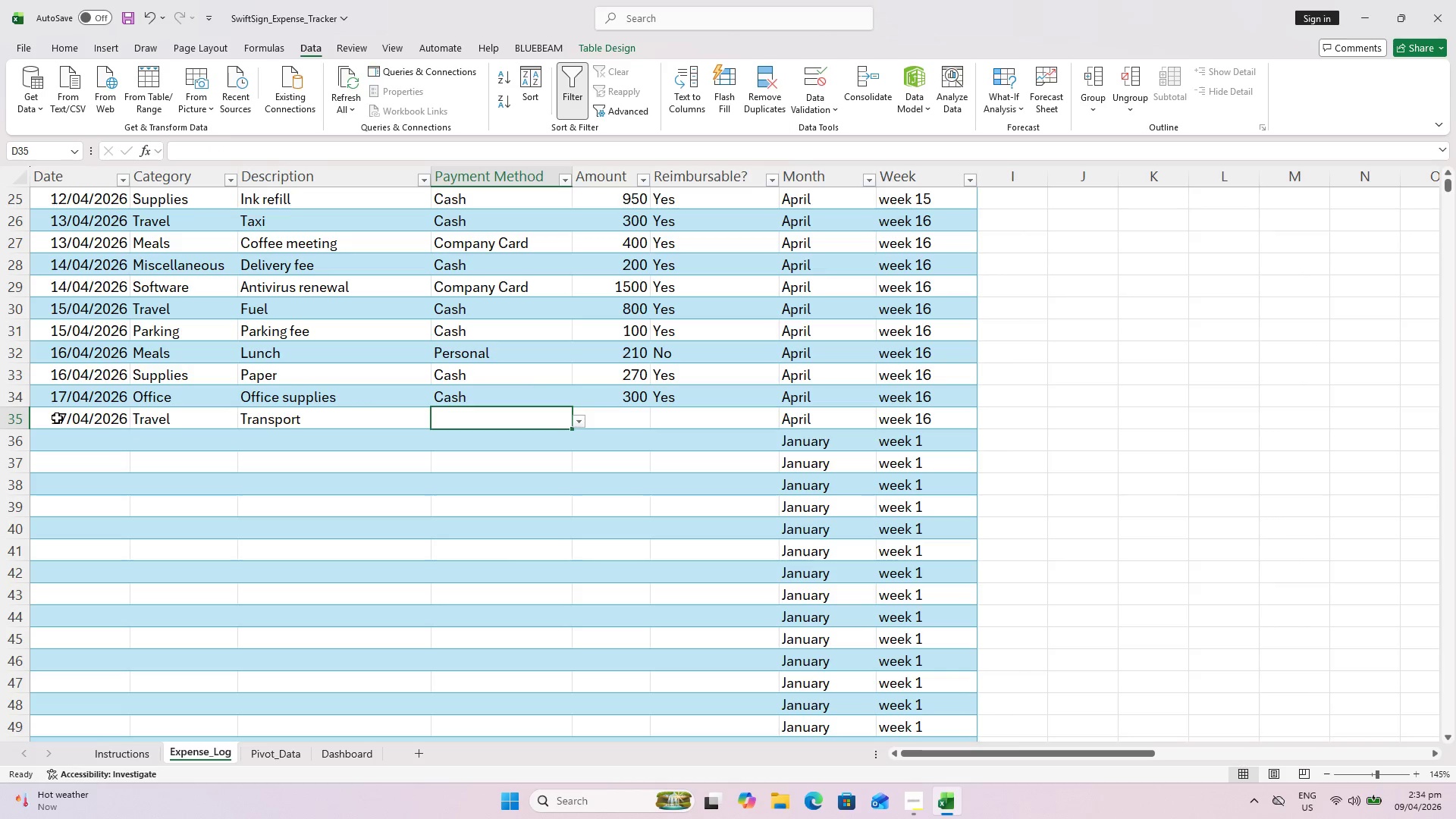 
key(Shift+ShiftLeft)
 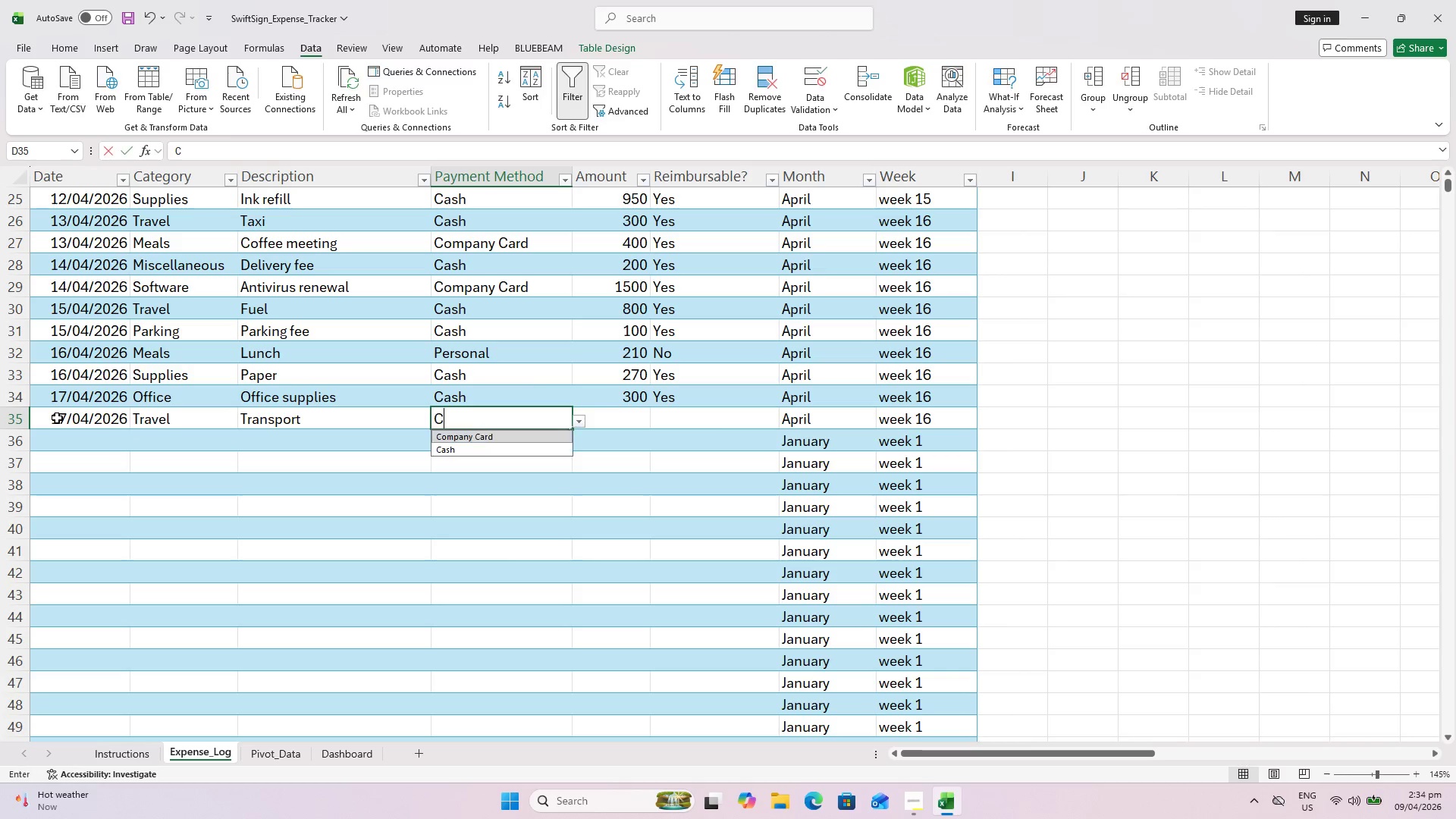 
key(Shift+C)
 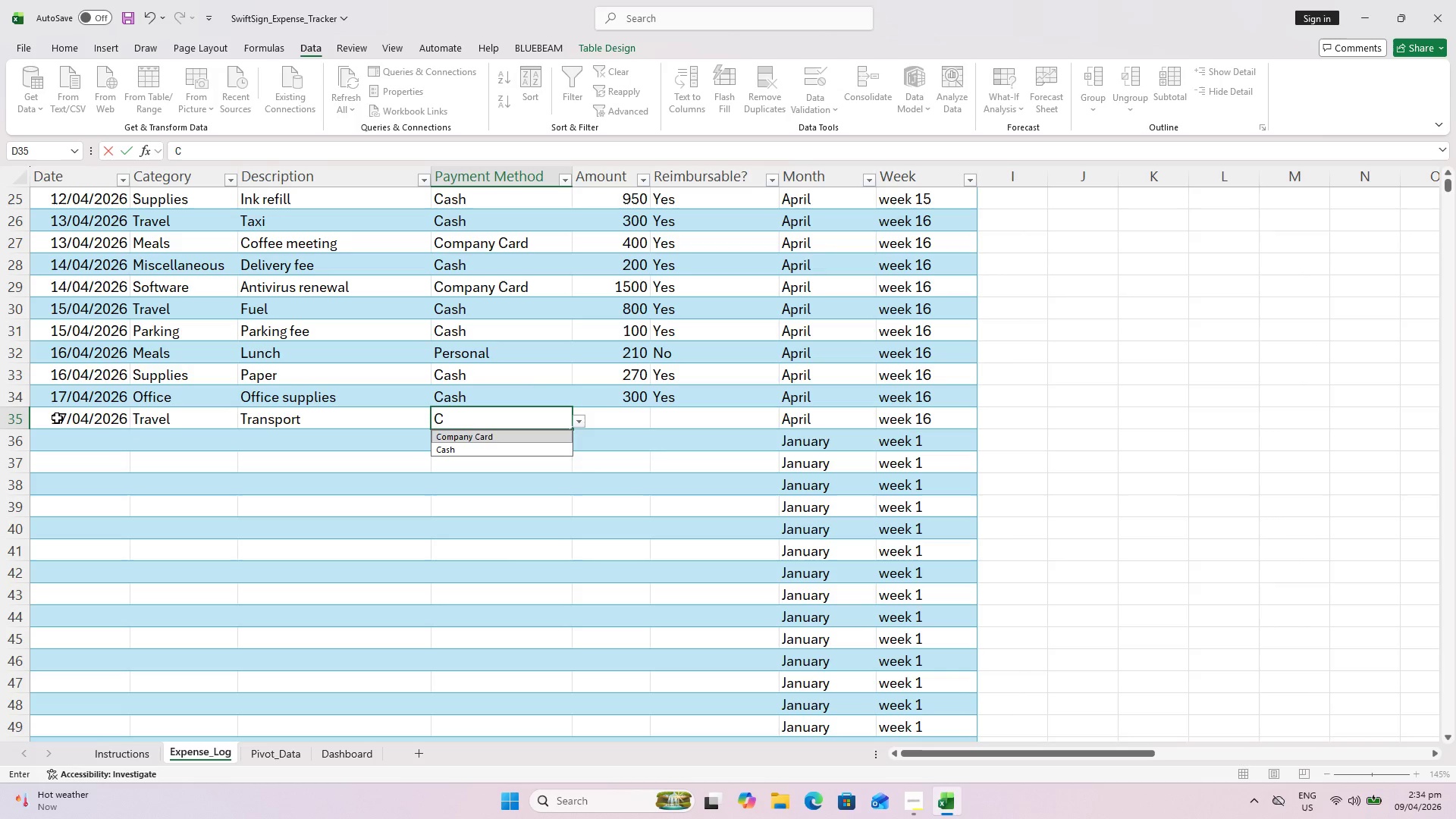 
key(ArrowDown)
 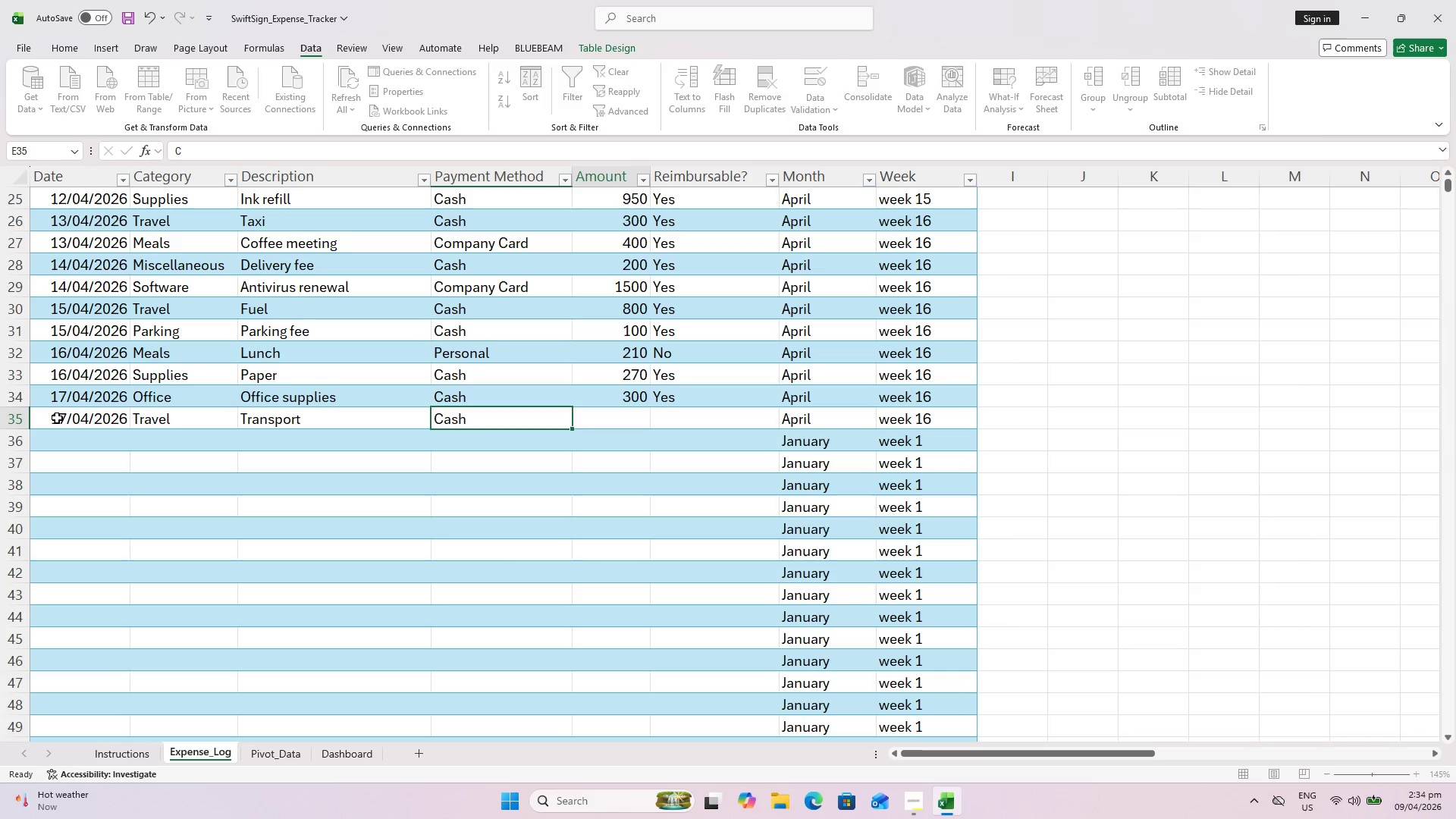 
key(ArrowRight)
 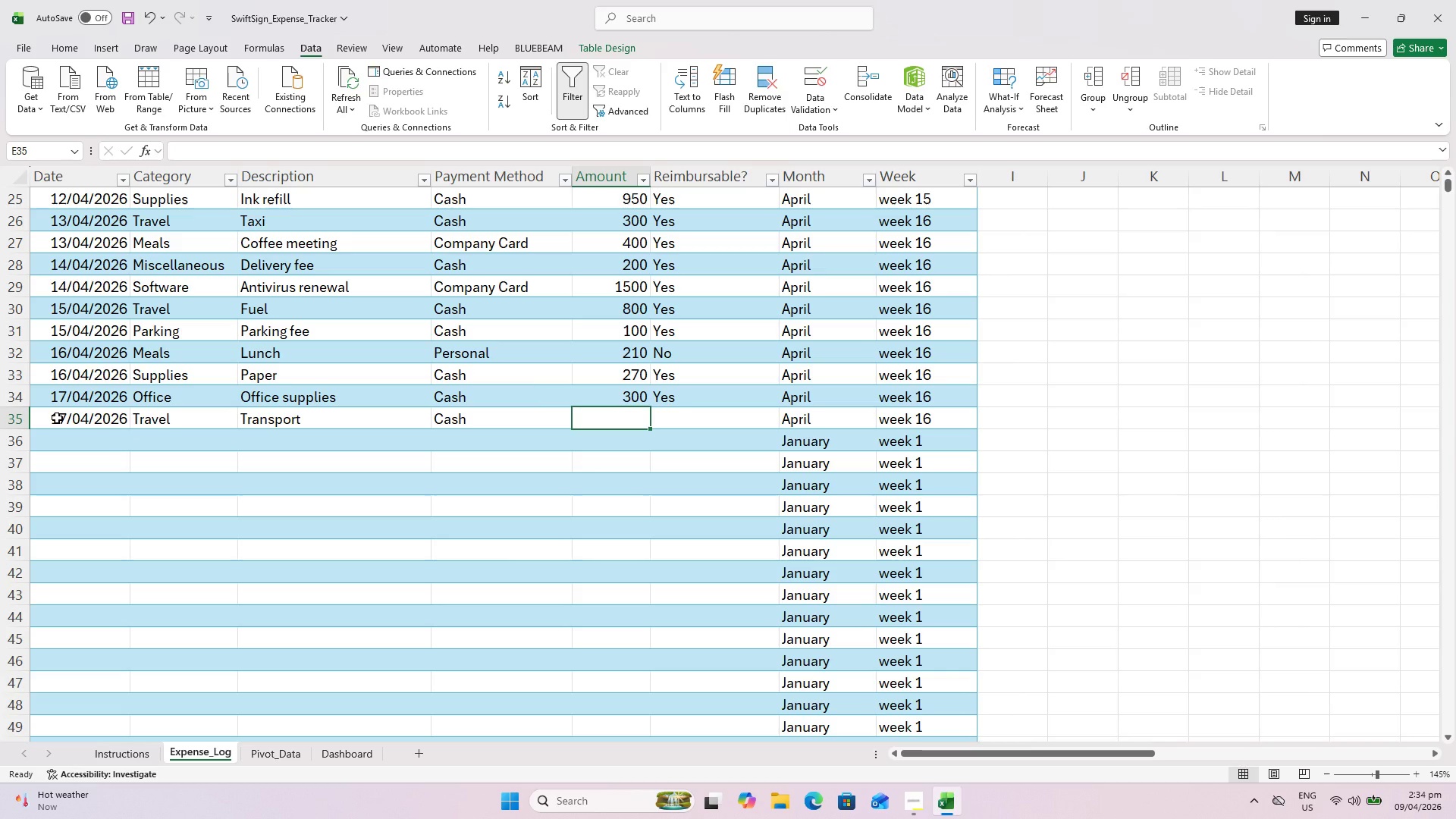 
type(150)
 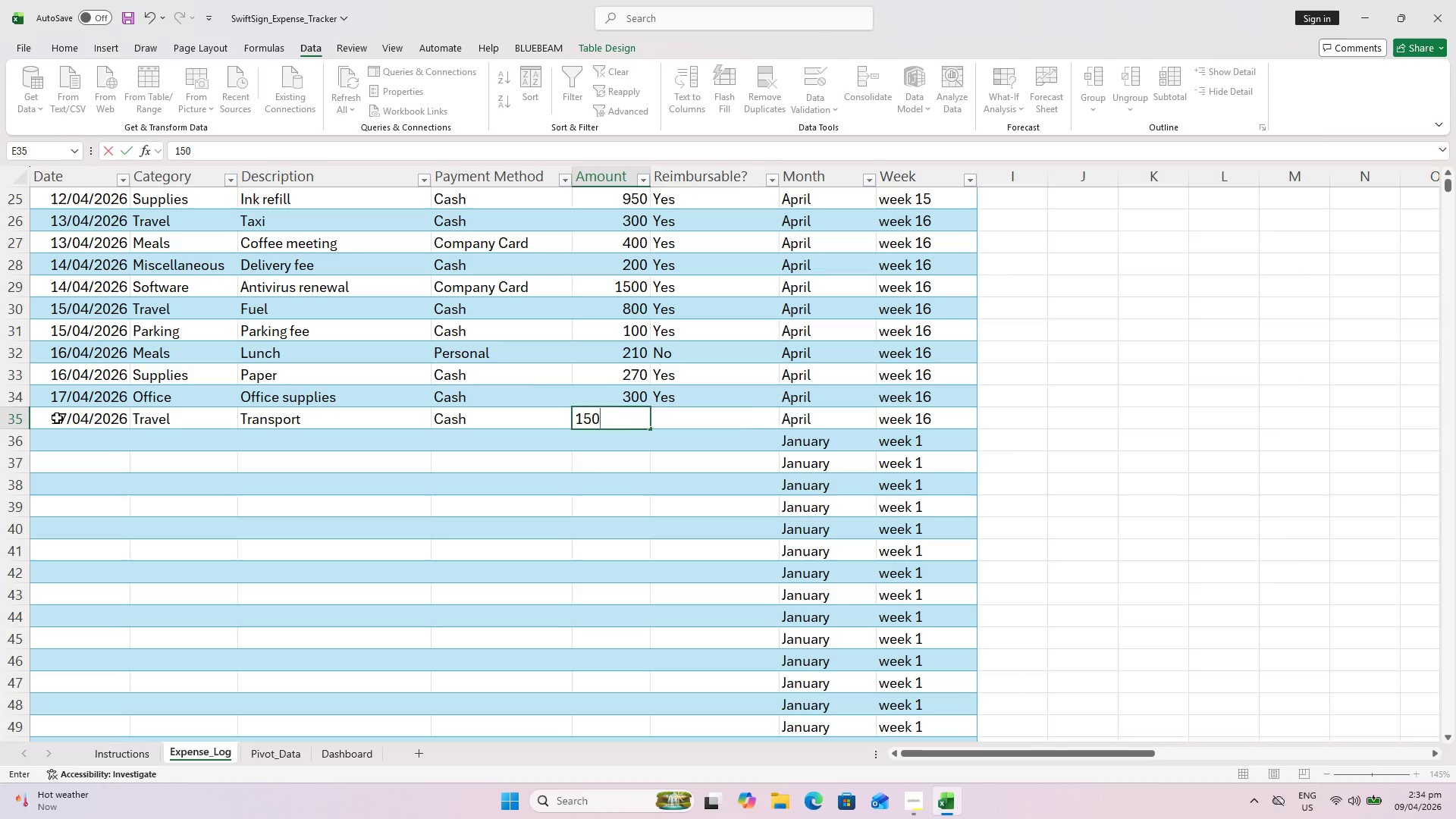 
key(ArrowRight)
 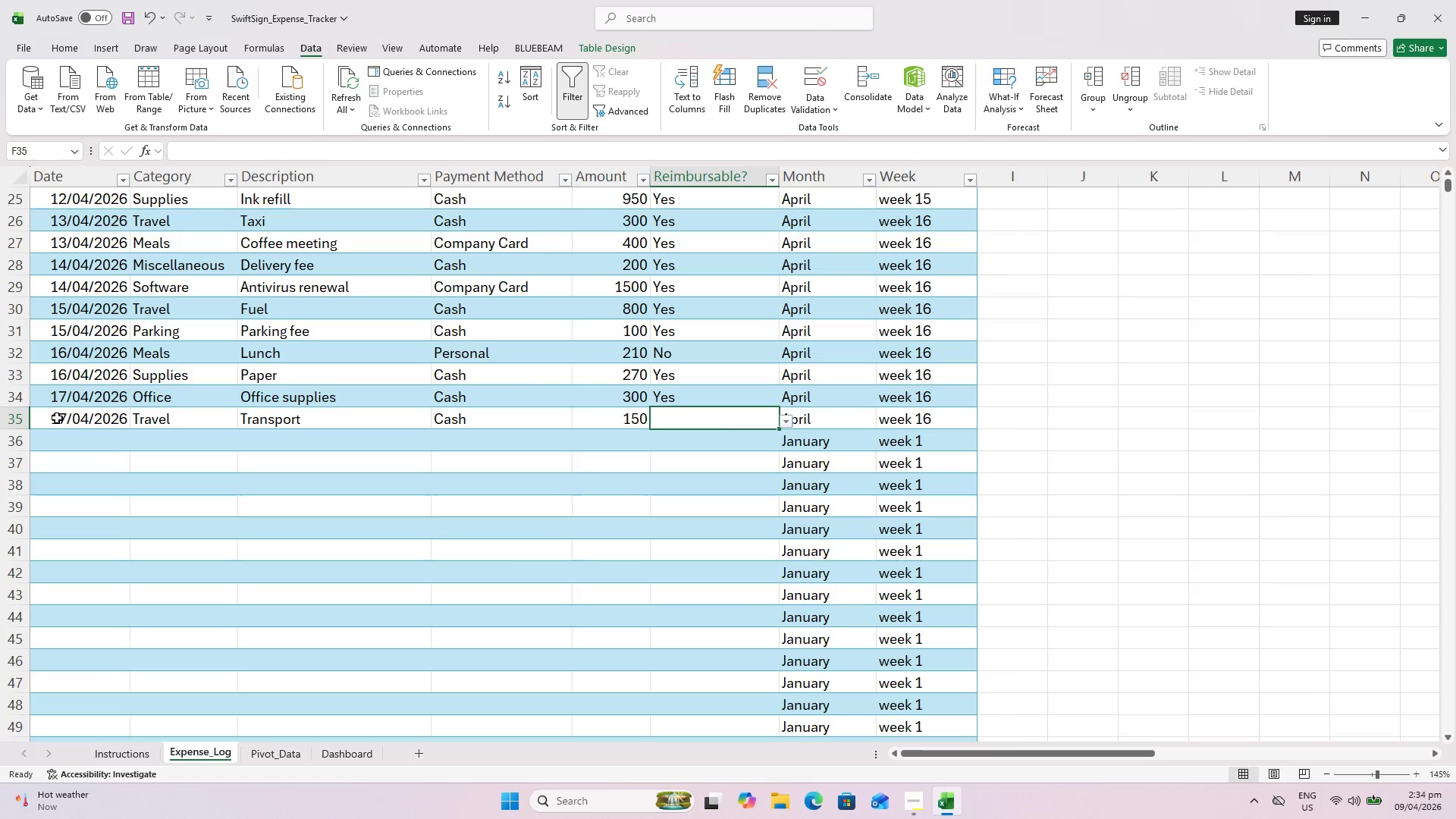 
key(Y)
 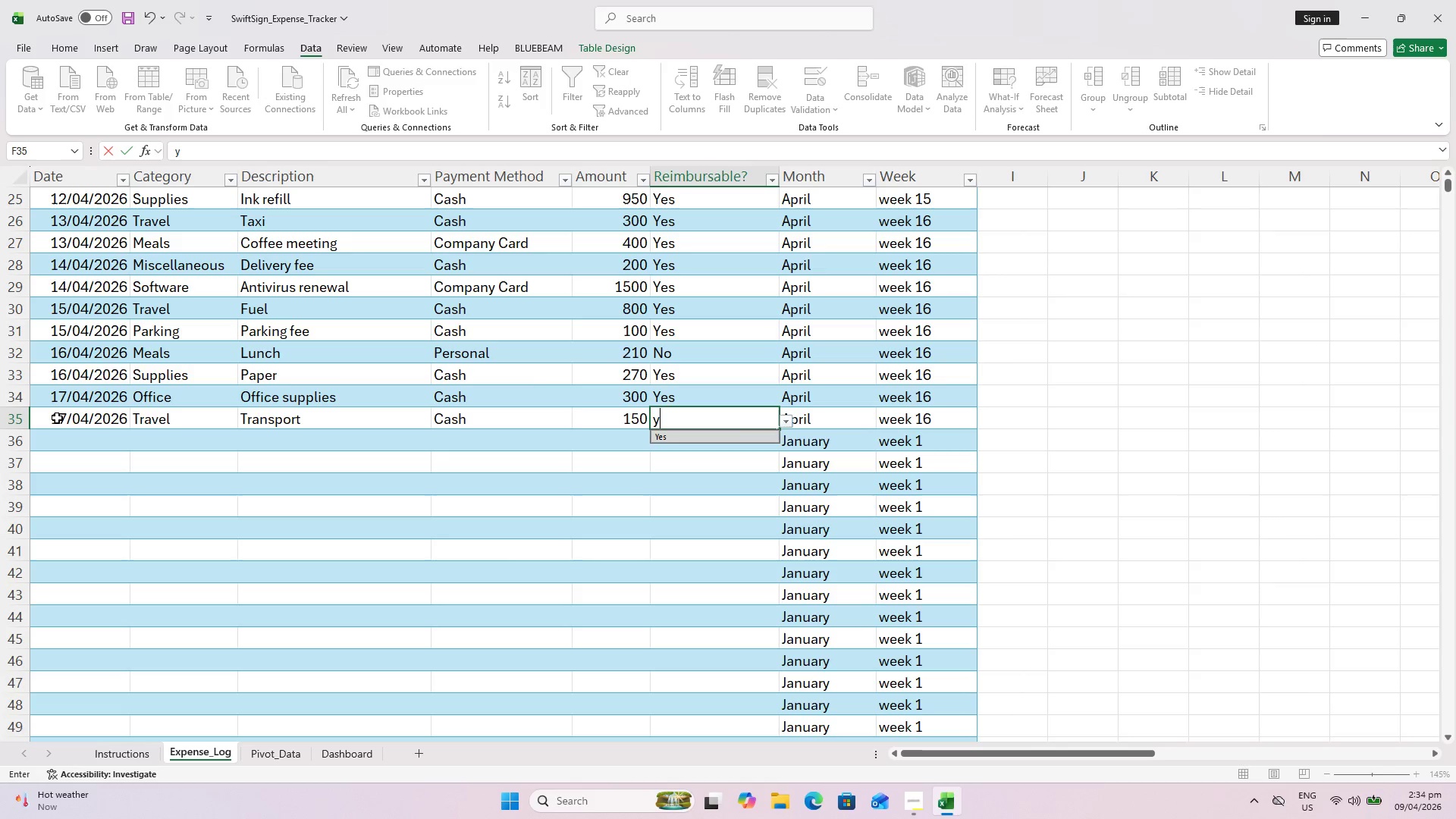 
key(Enter)
 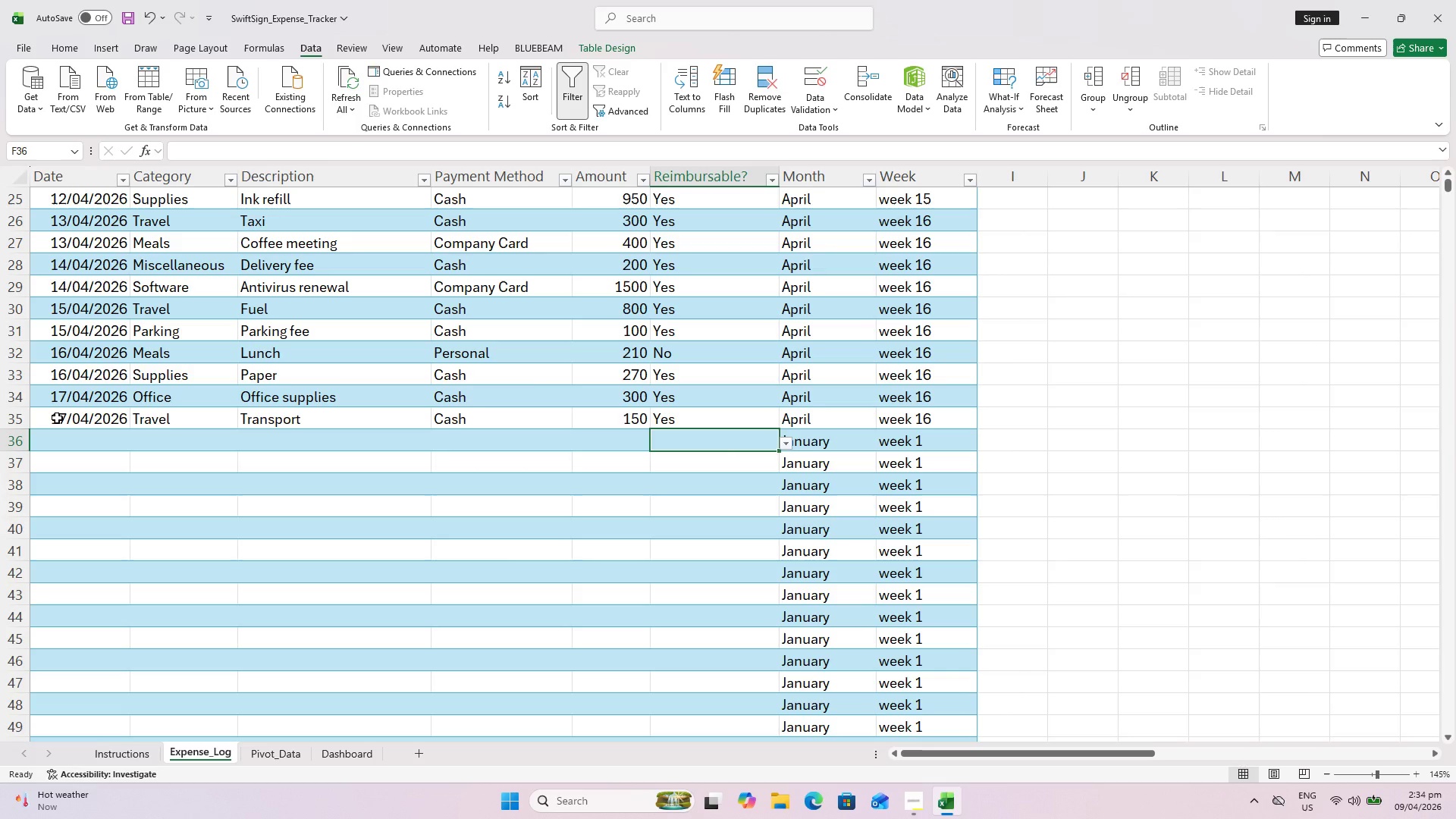 
key(Control+ControlLeft)
 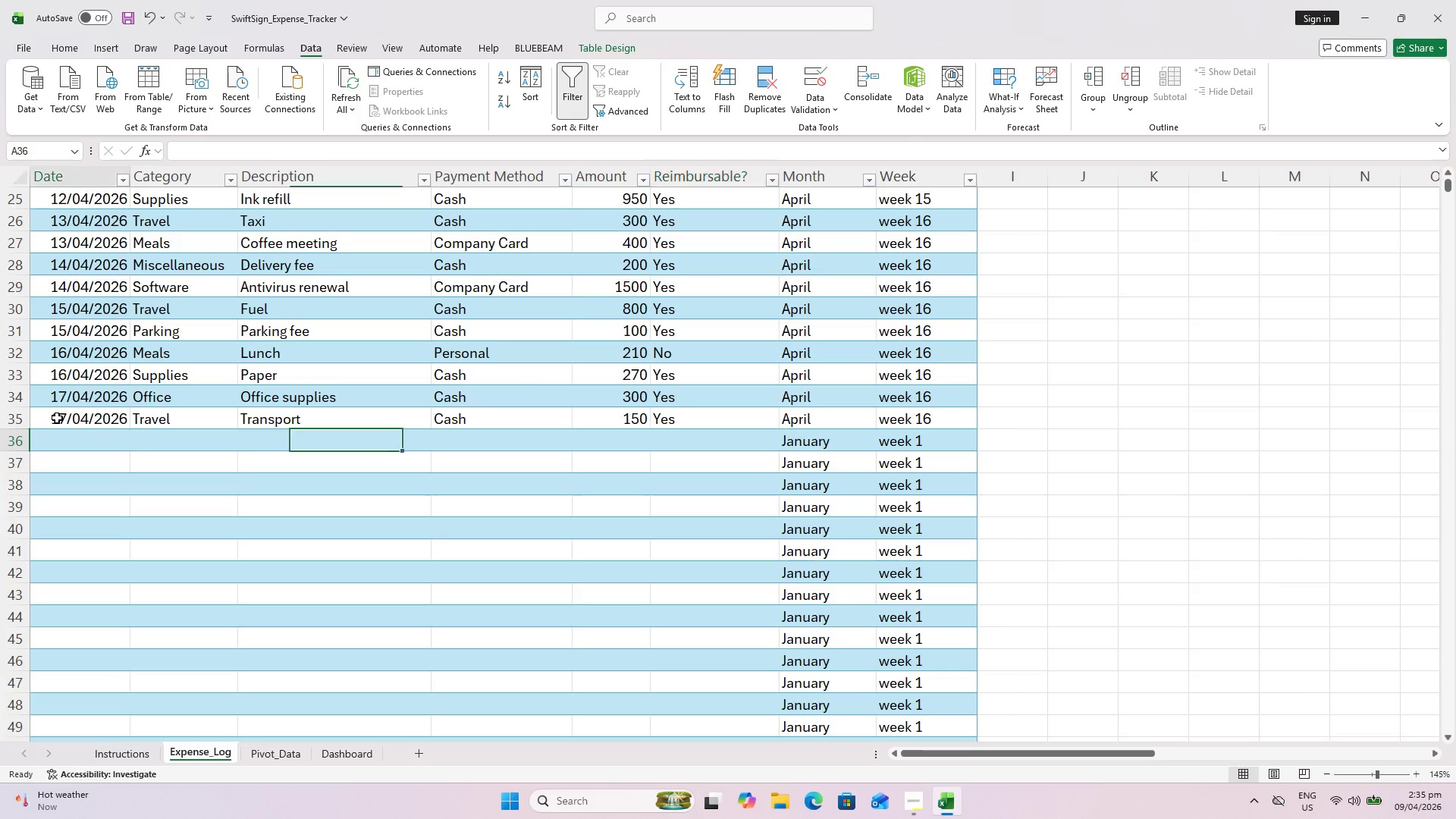 
key(Control+ArrowLeft)
 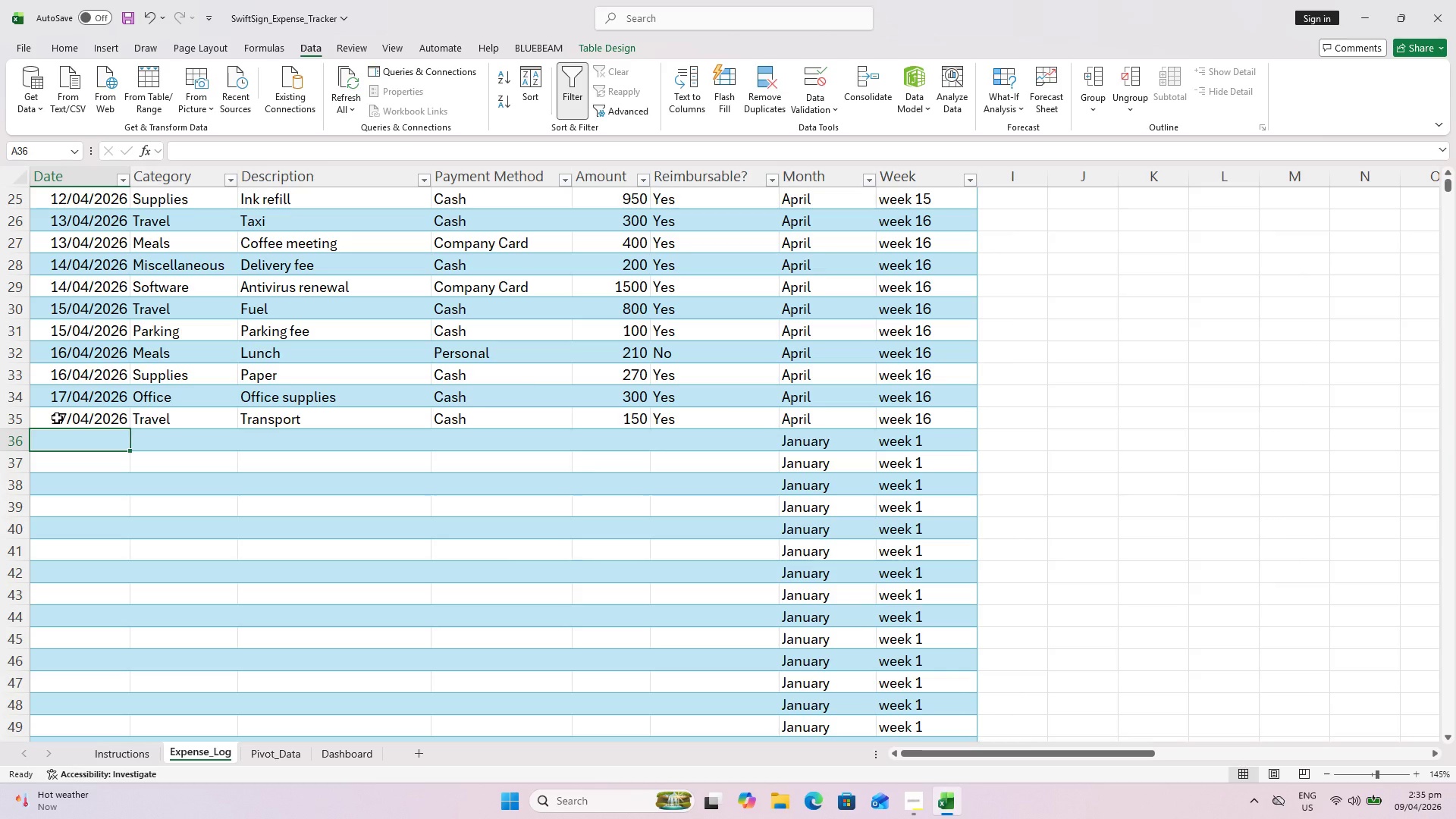 
type(18/4/26)
 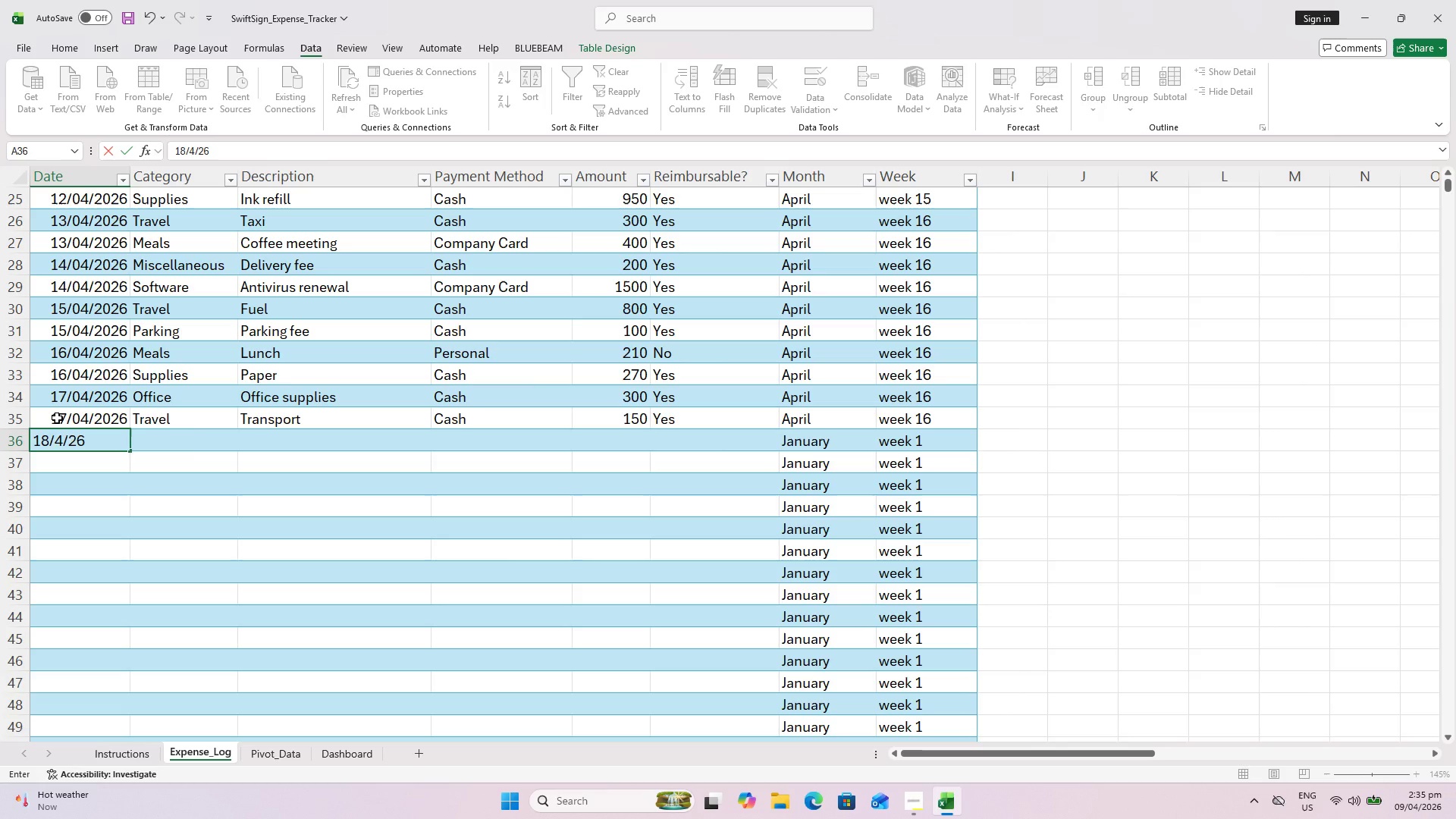 
key(ArrowRight)
 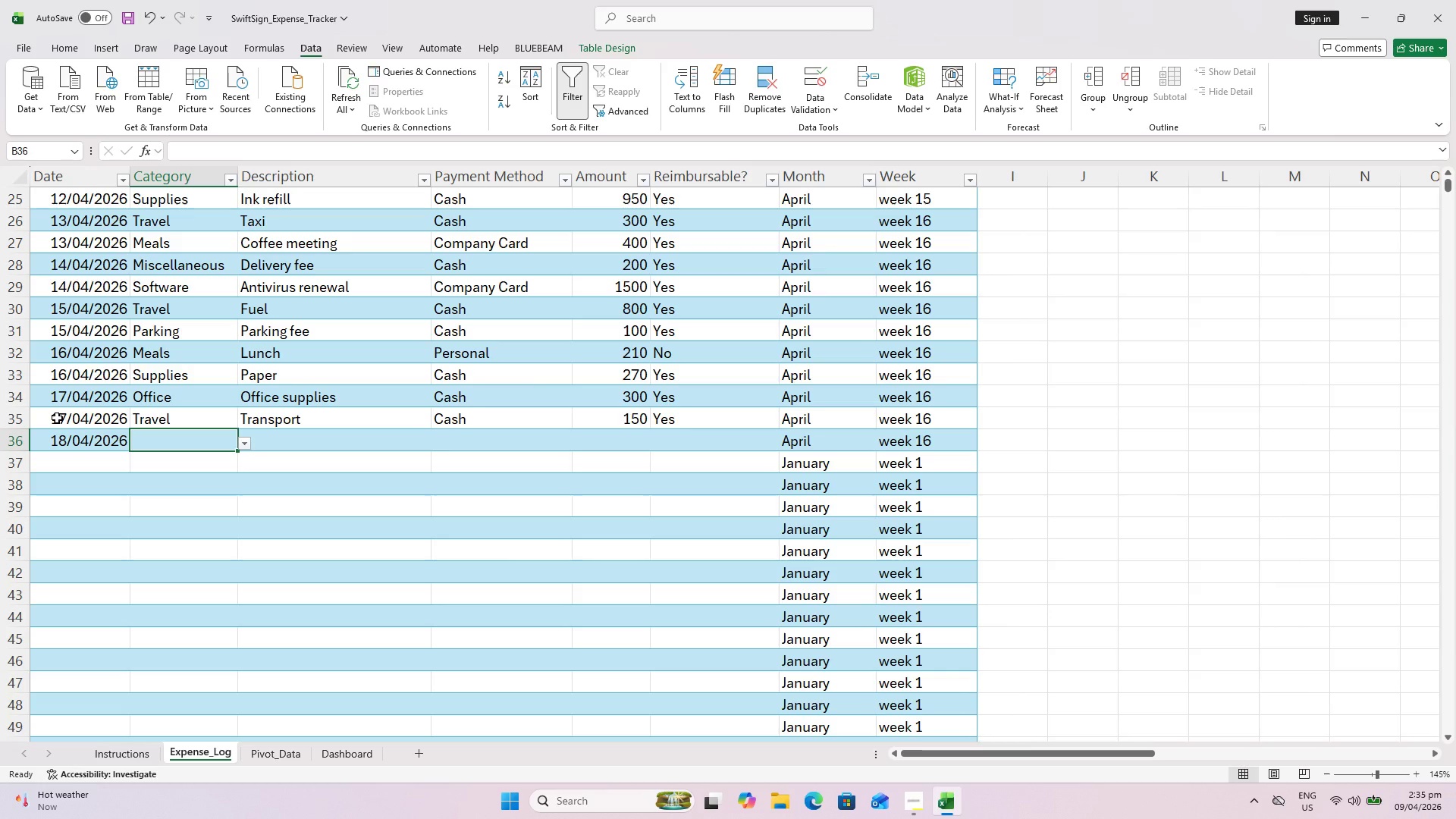 
key(M)
 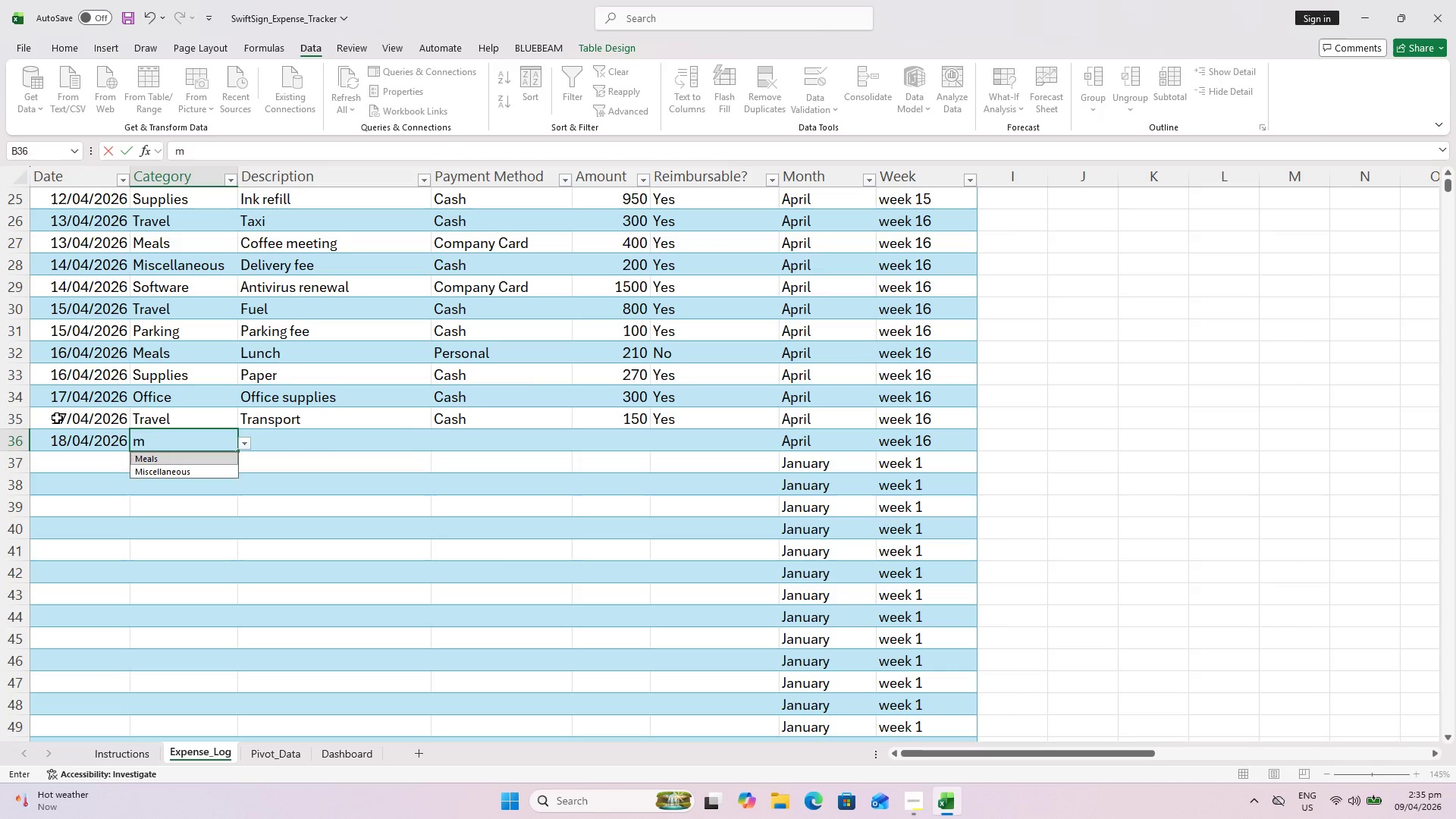 
key(ArrowRight)
 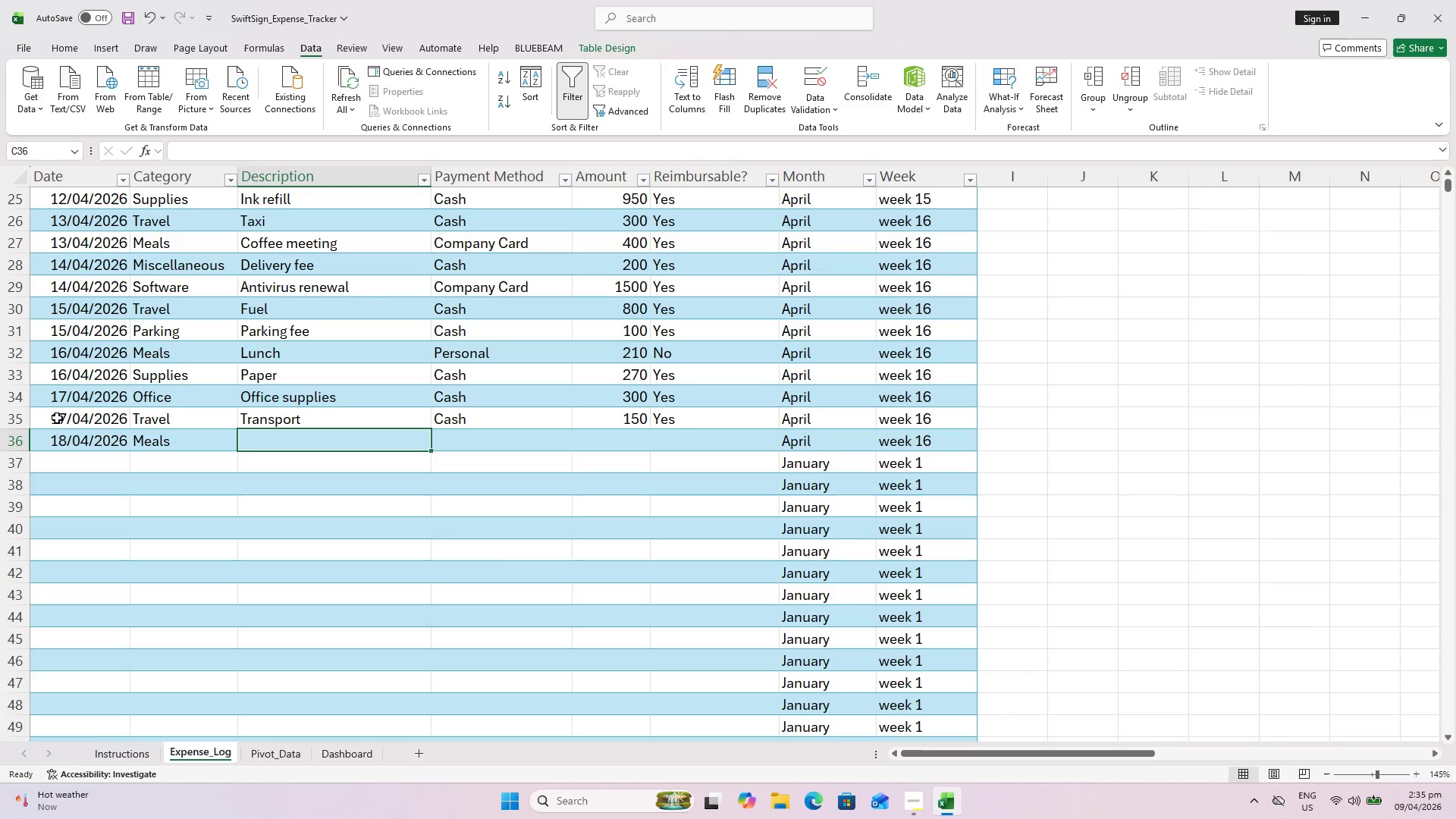 
type(Dinner)
 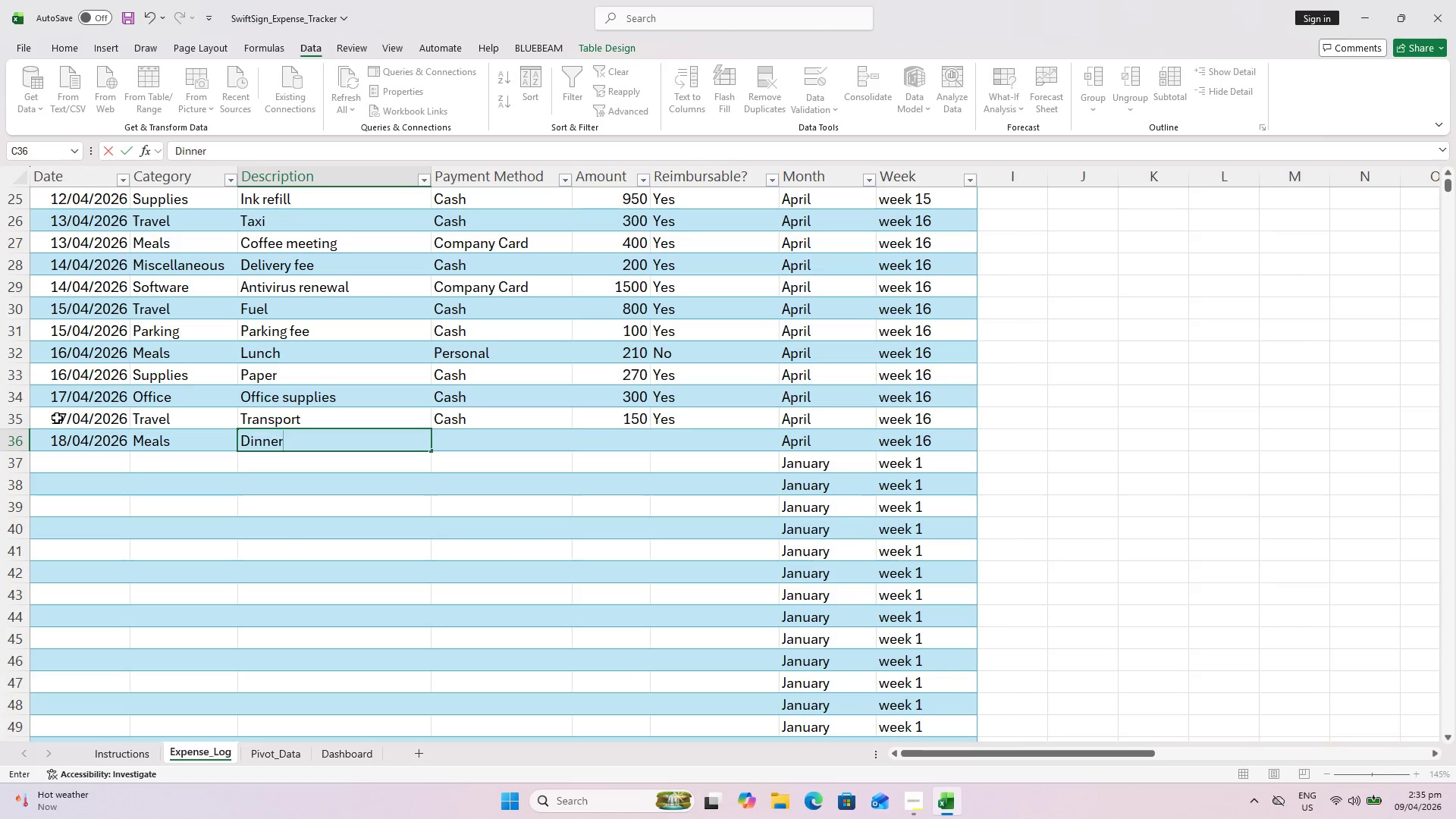 
key(ArrowRight)
 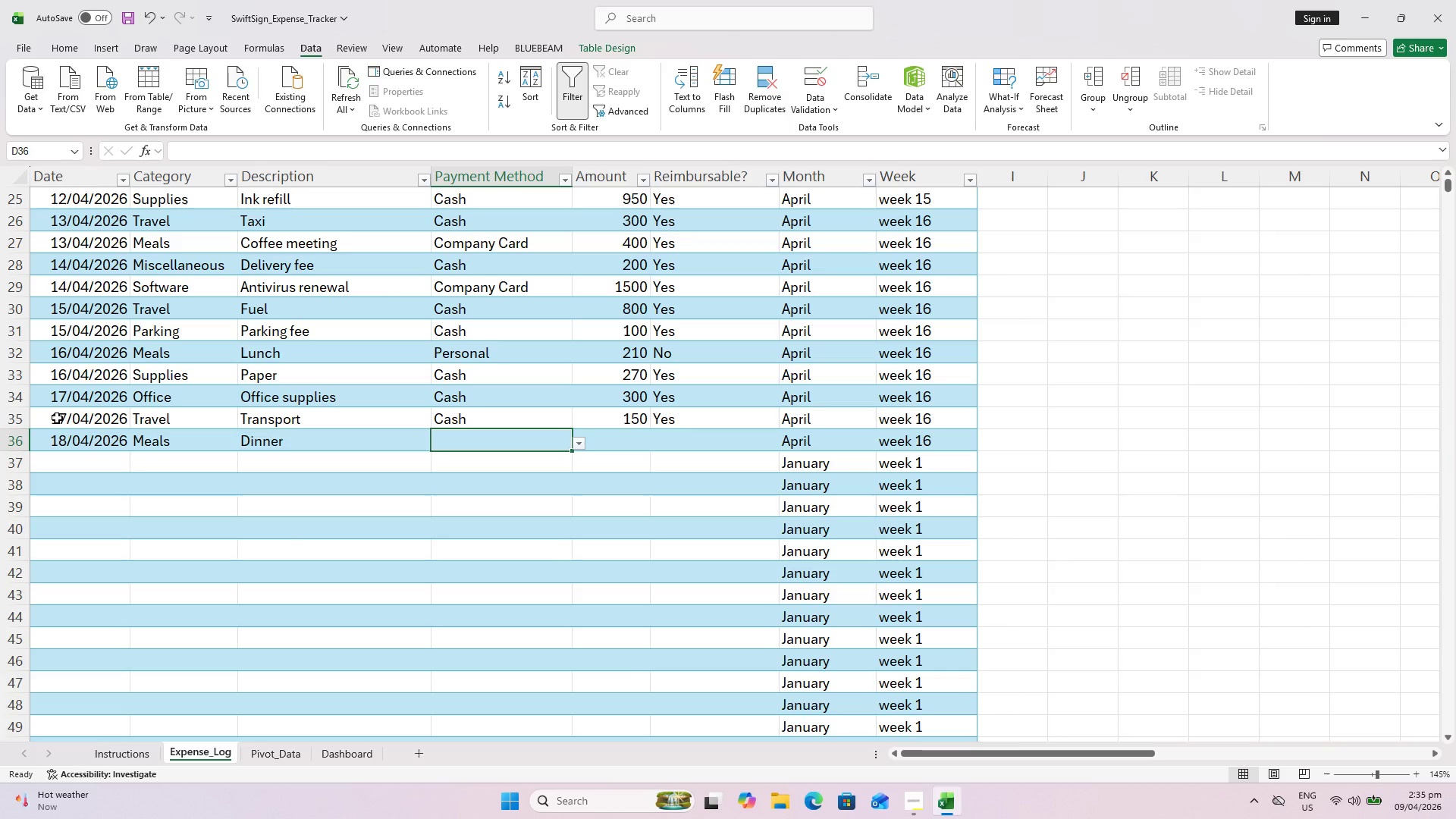 
key(Shift+ShiftLeft)
 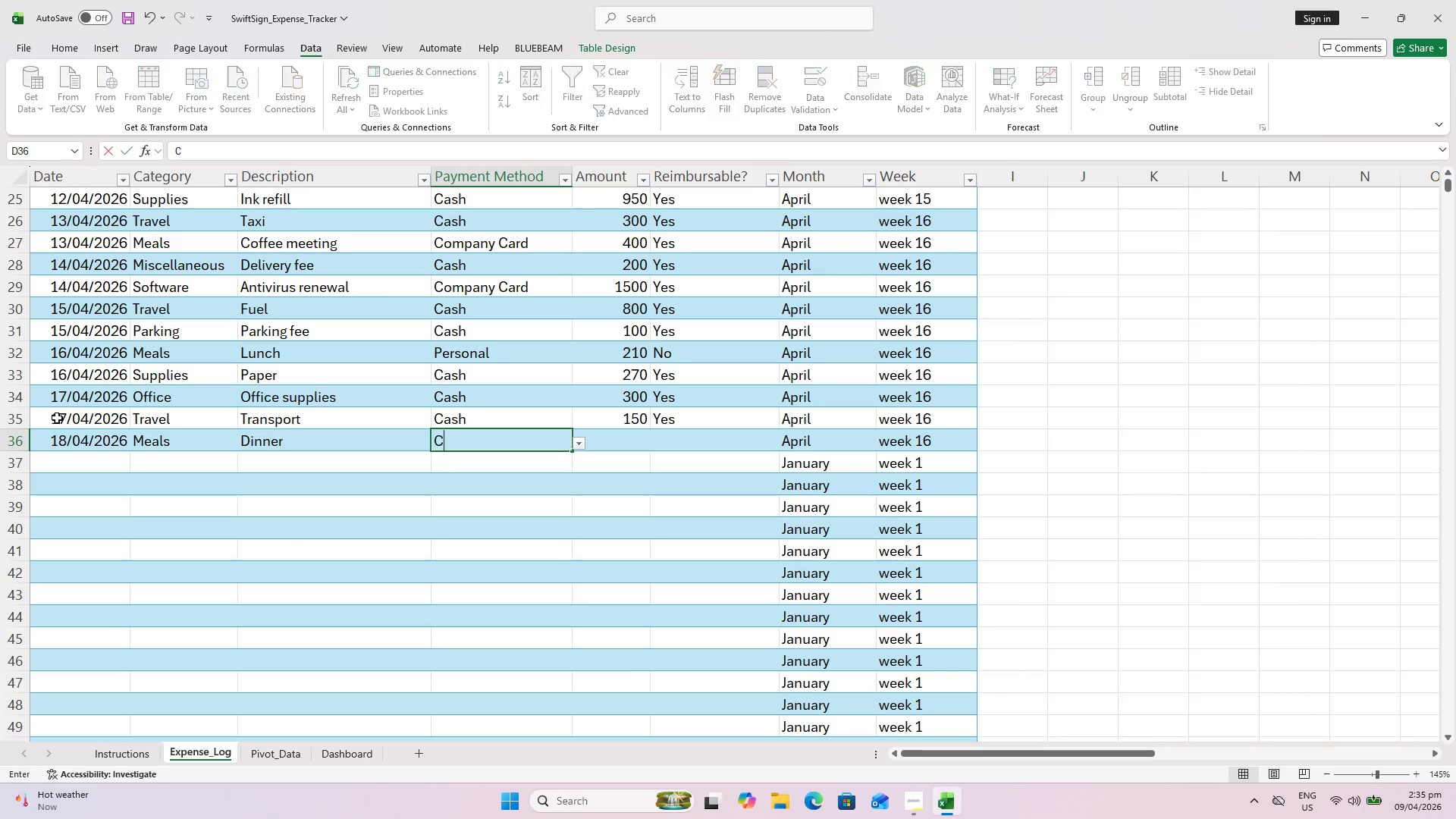 
key(Shift+C)
 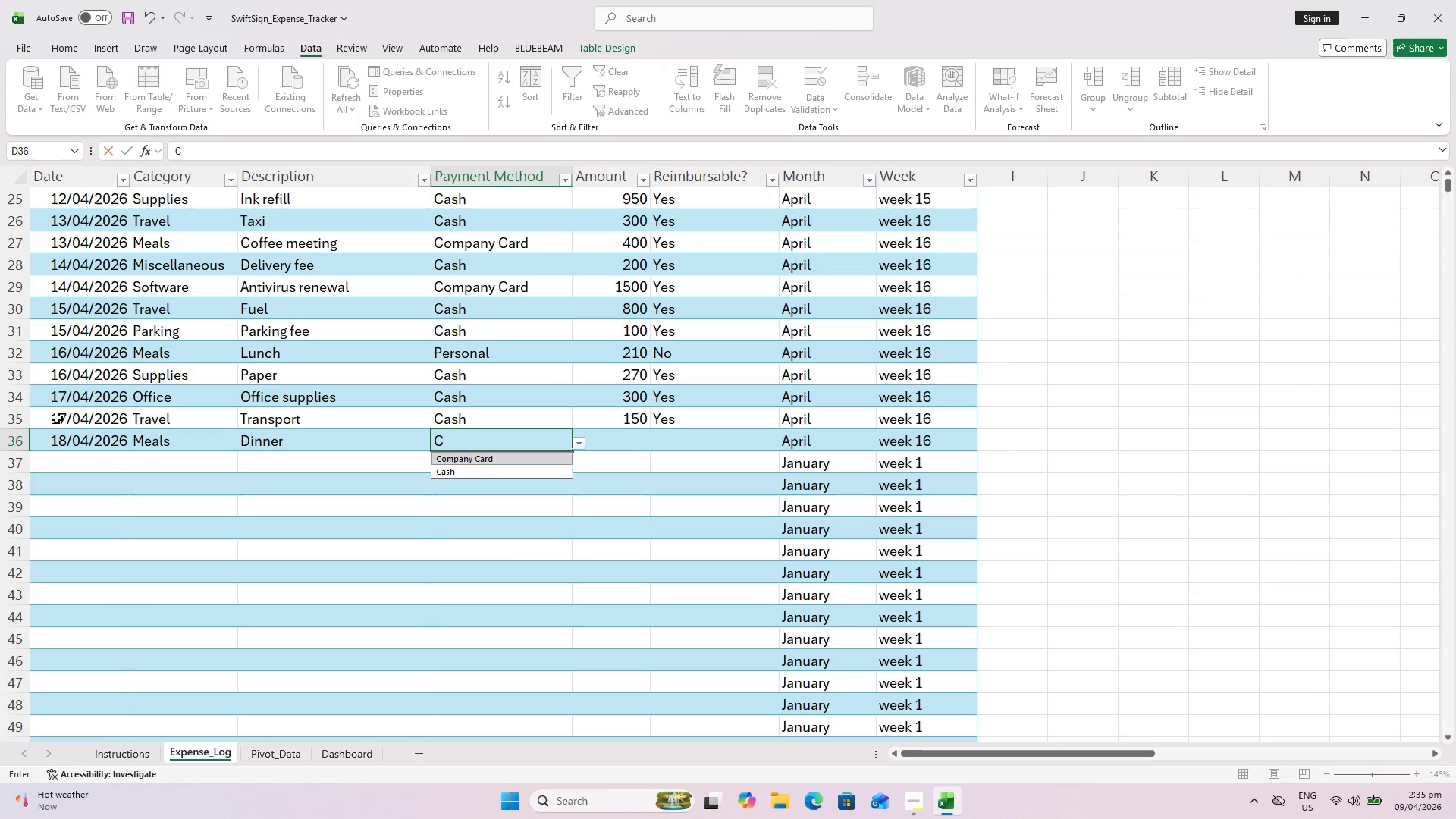 
key(ArrowRight)
 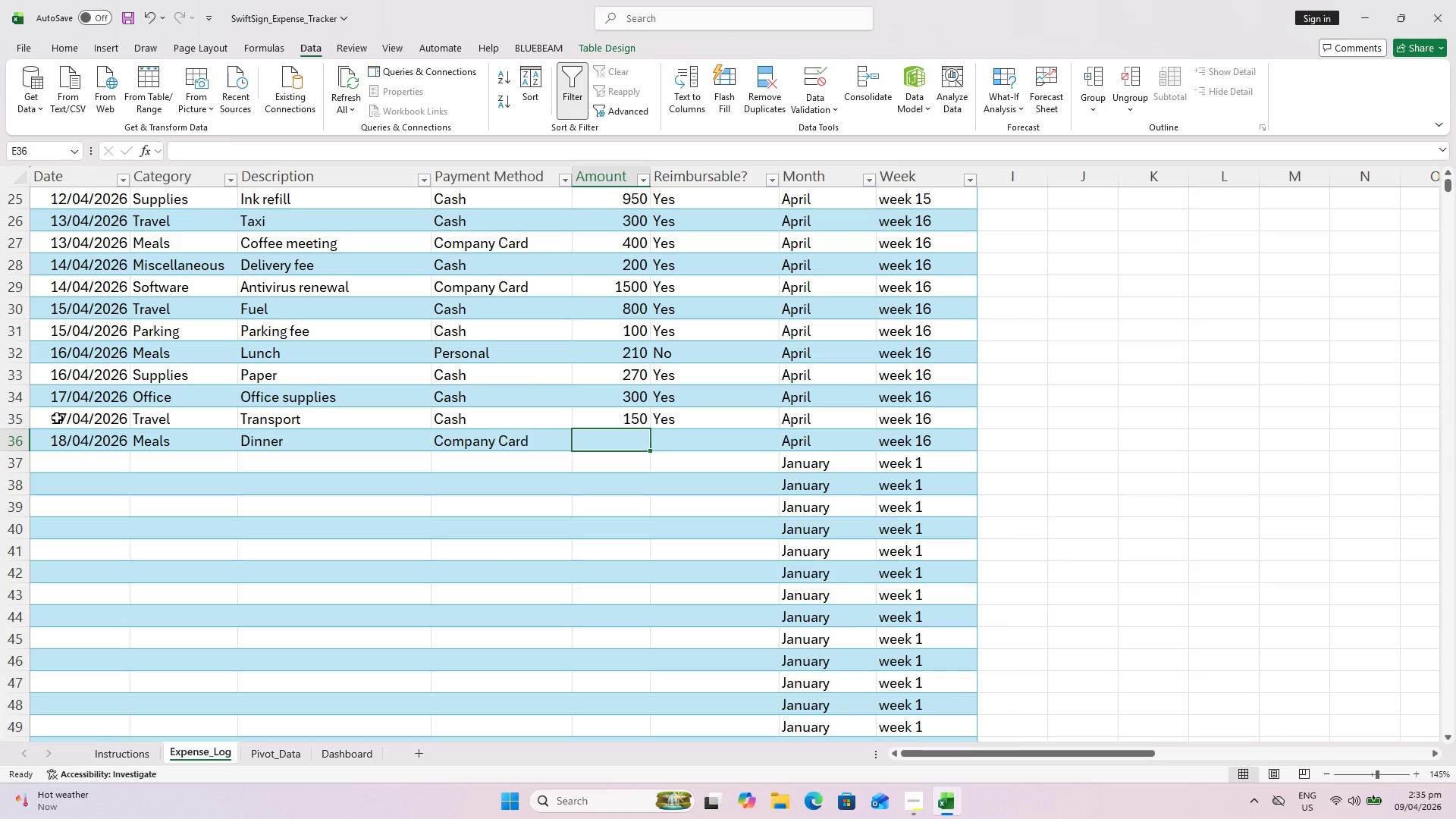 
type(870)
 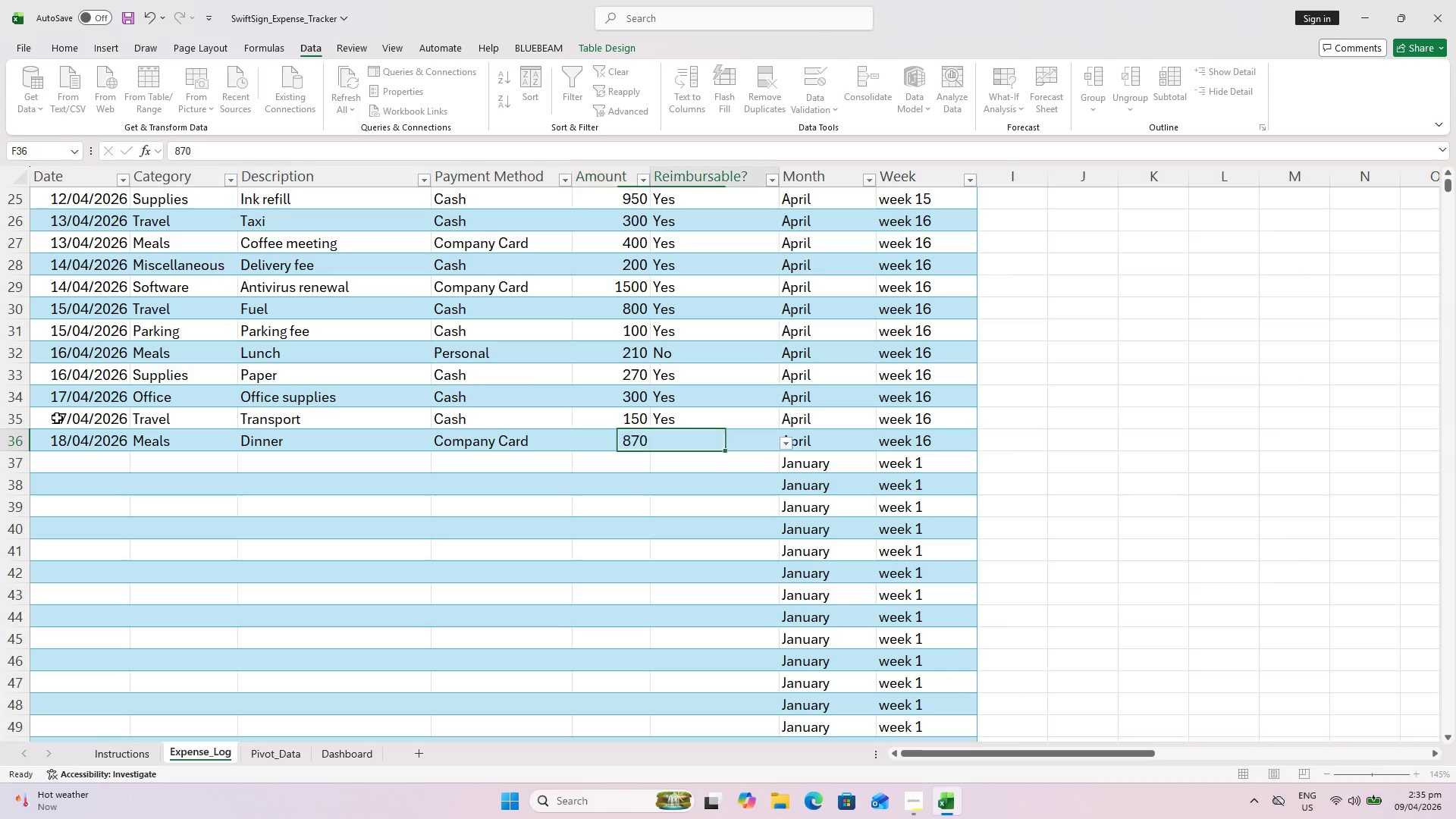 
key(ArrowRight)
 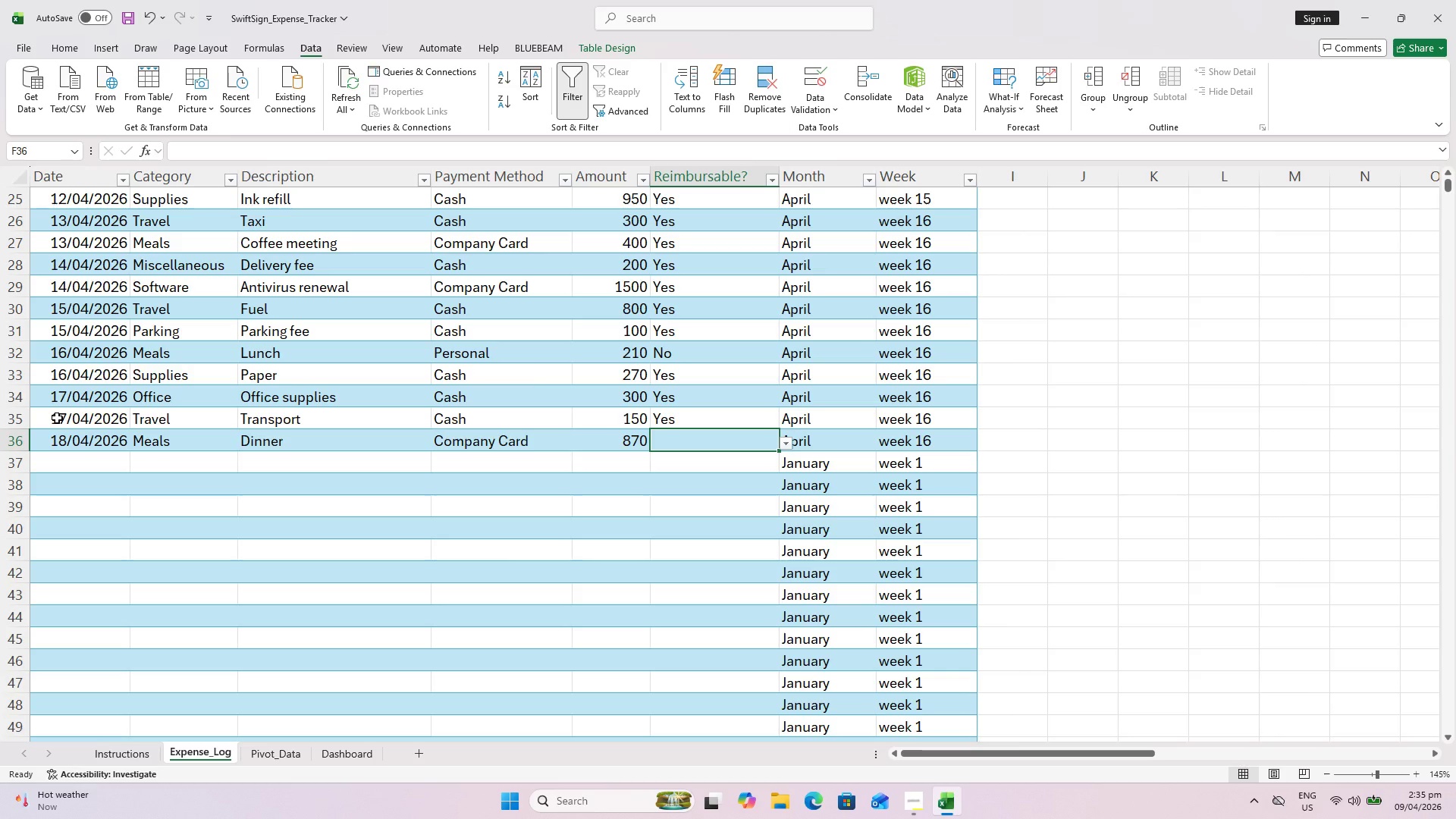 
key(Y)
 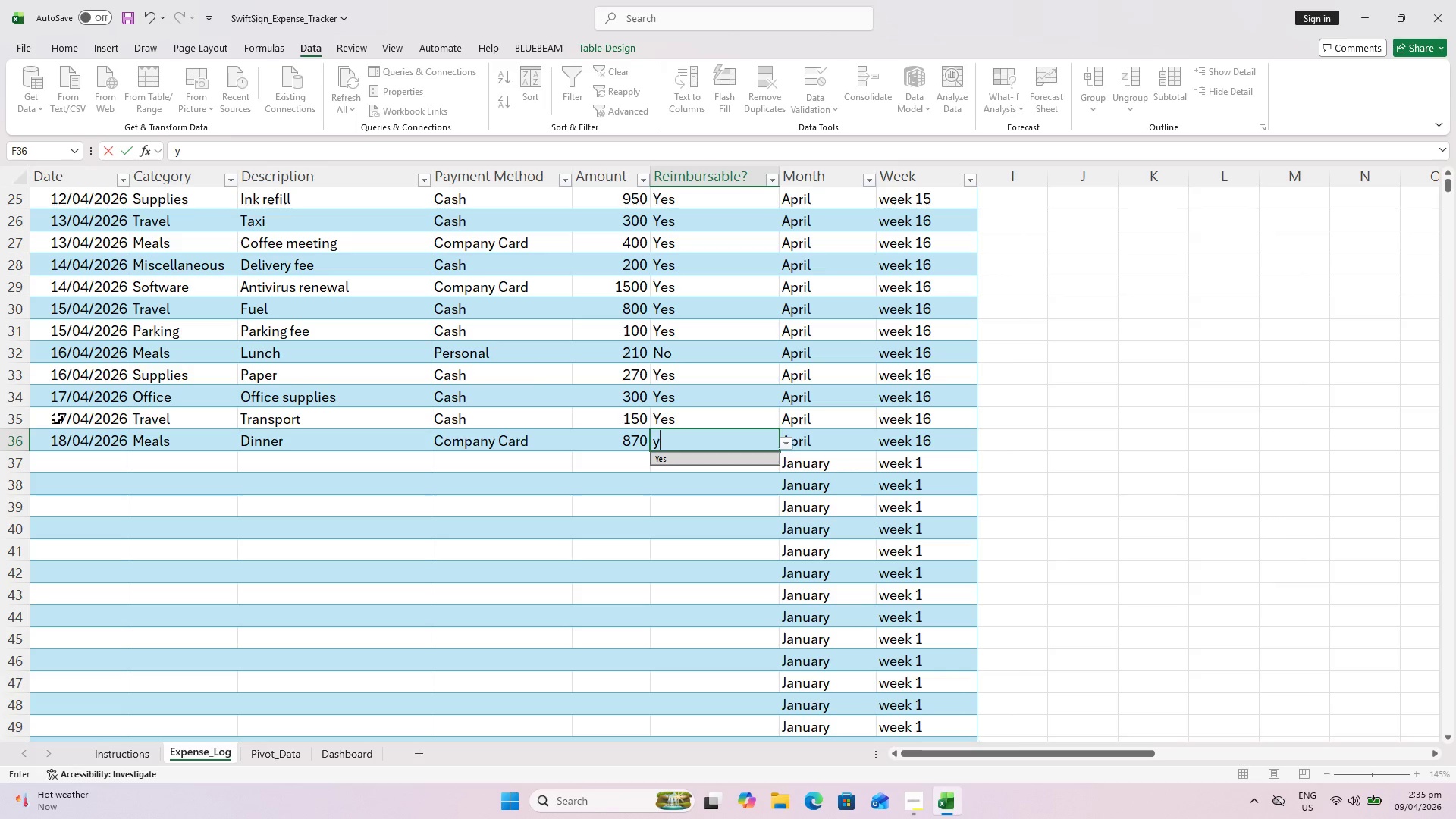 
key(Enter)
 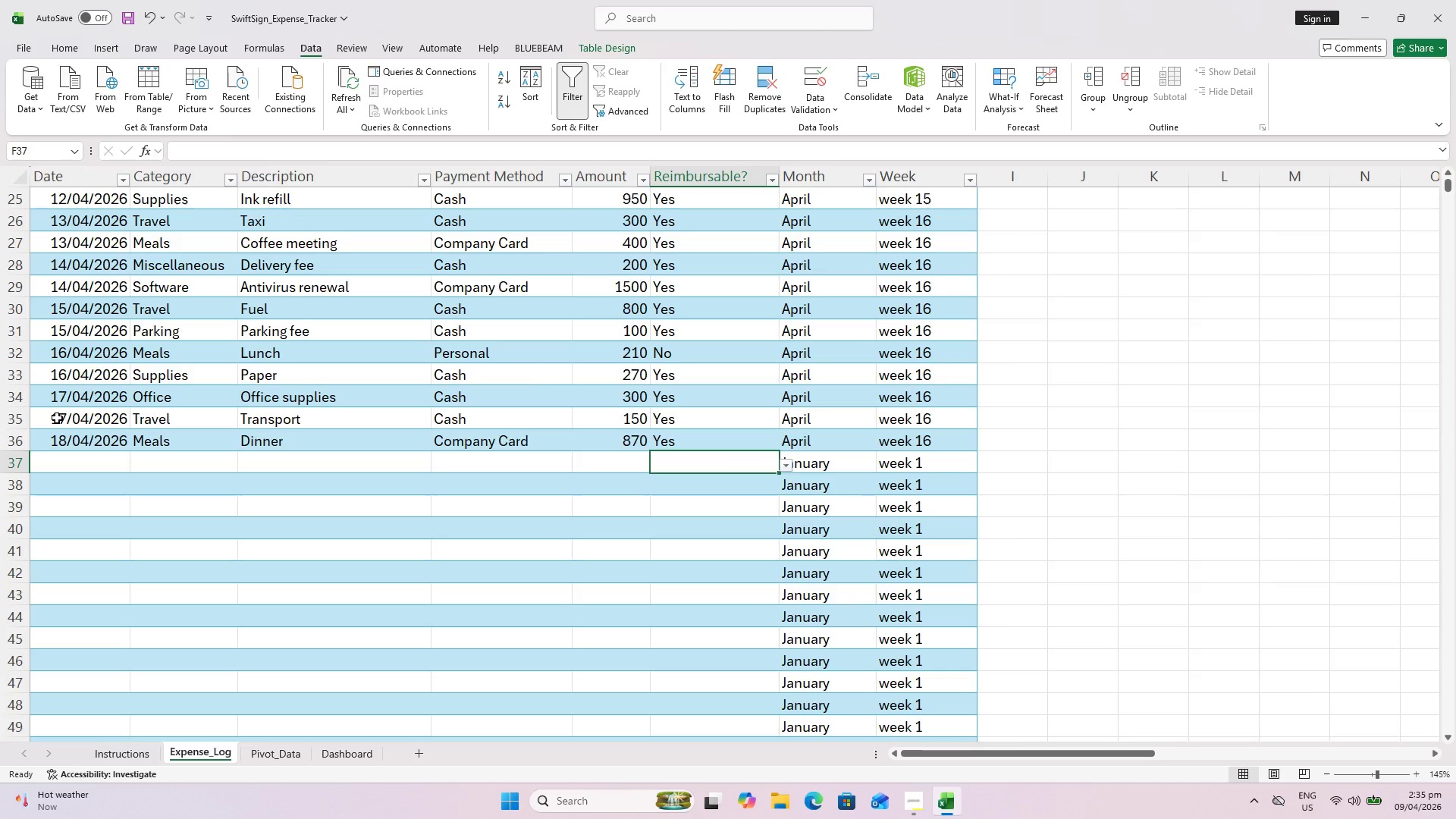 
key(Control+ControlLeft)
 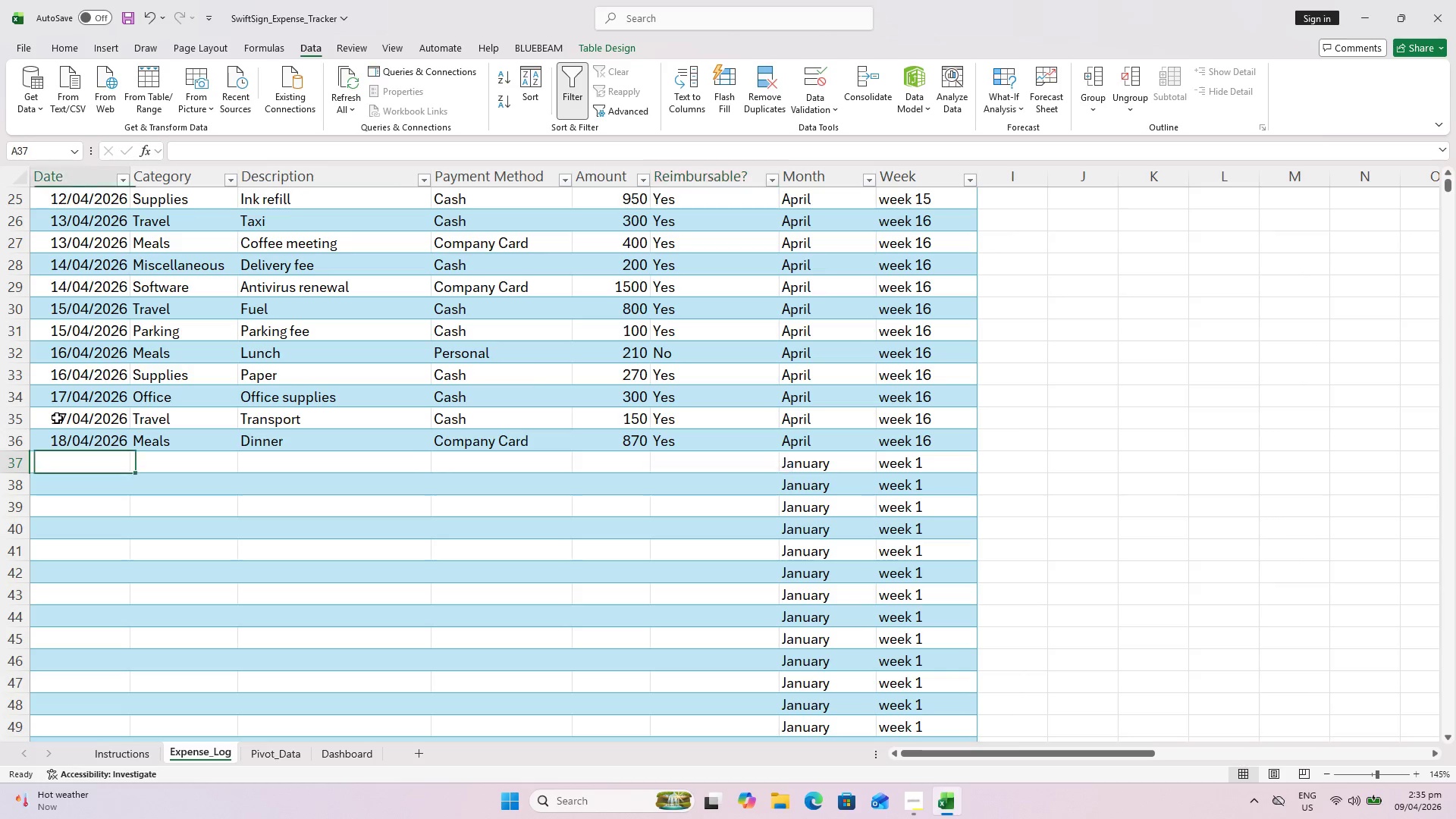 
key(Control+ArrowLeft)
 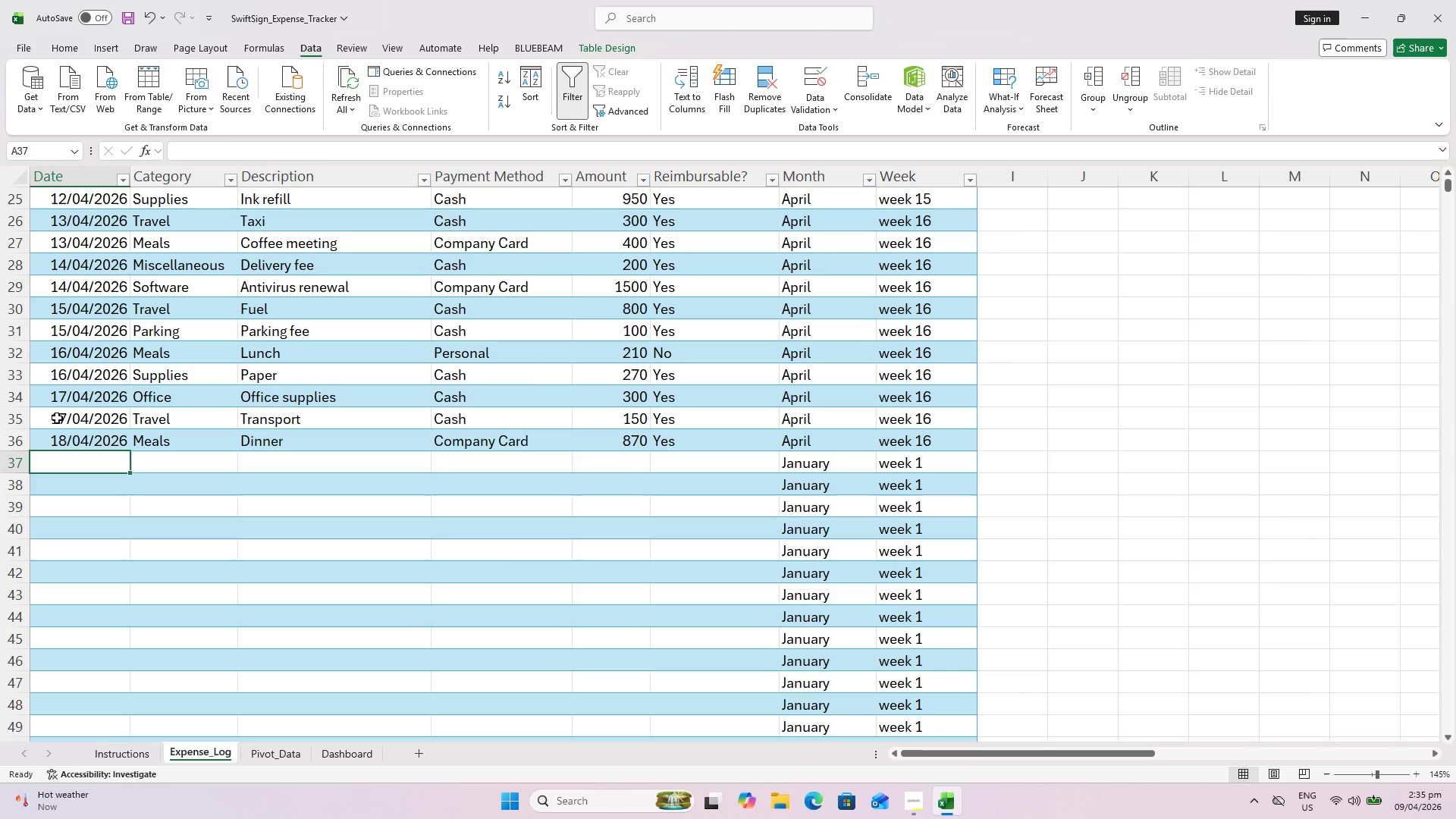 
wait(5.06)
 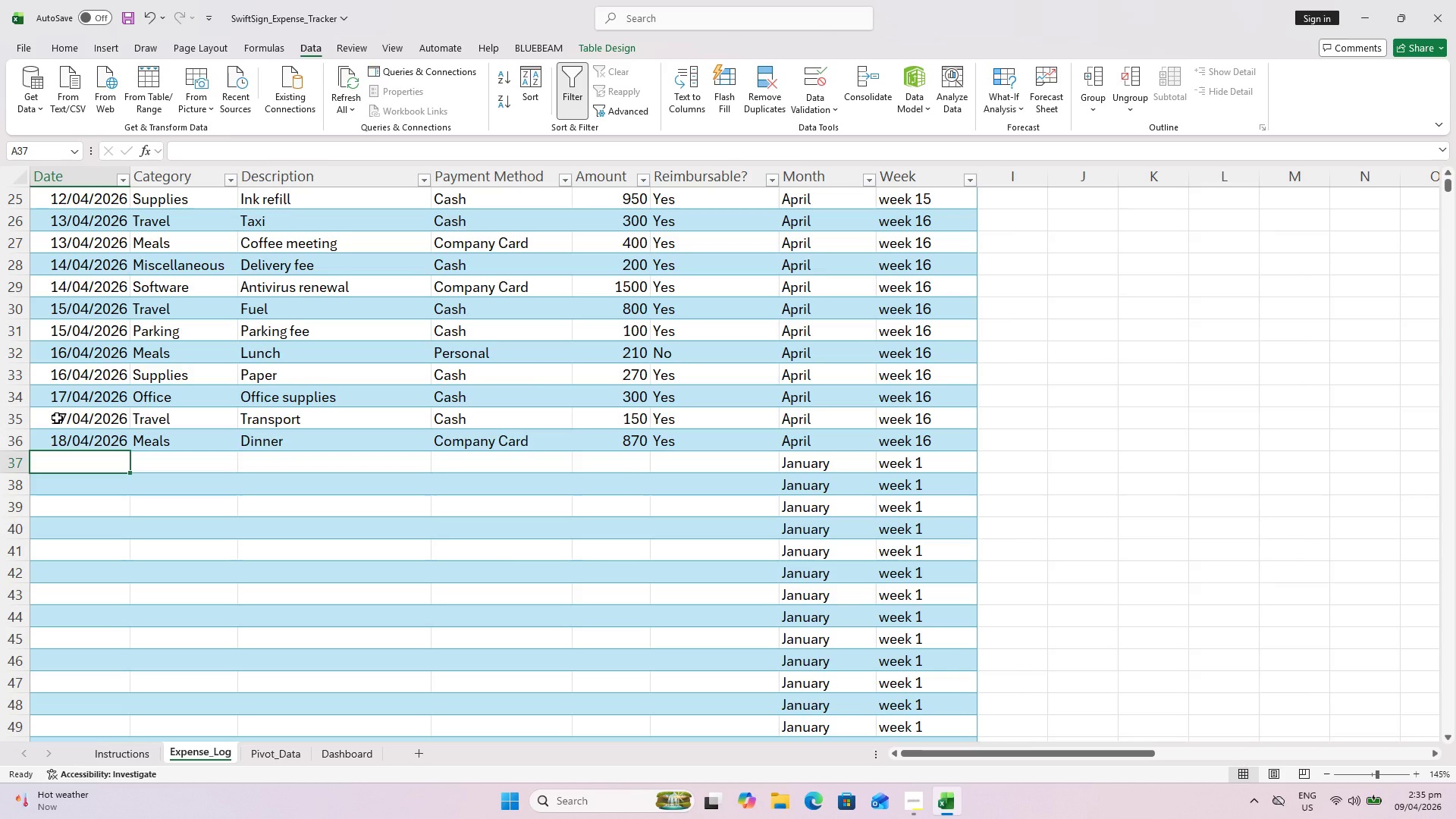 
type(18/4)
 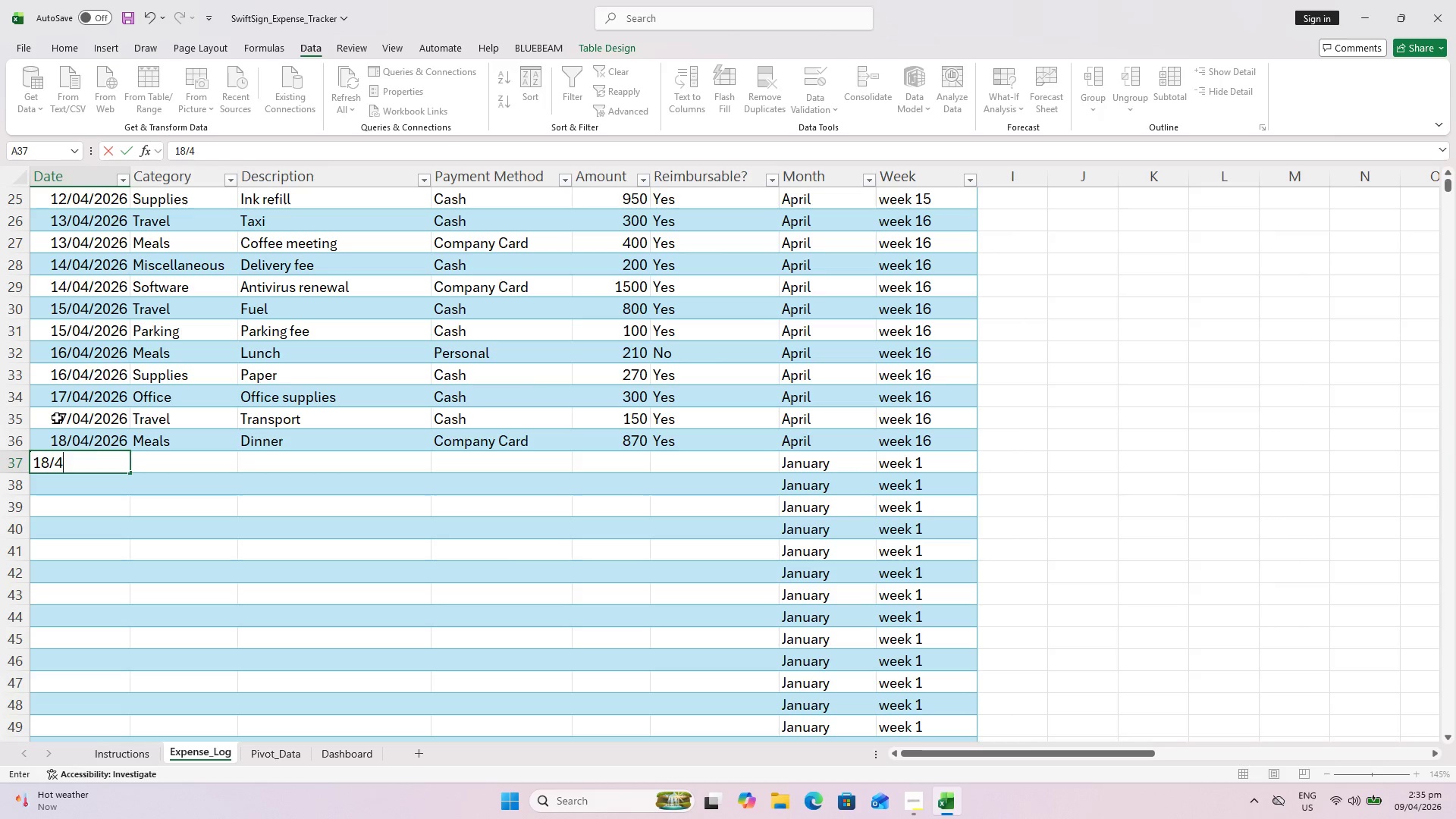 
key(ArrowRight)
 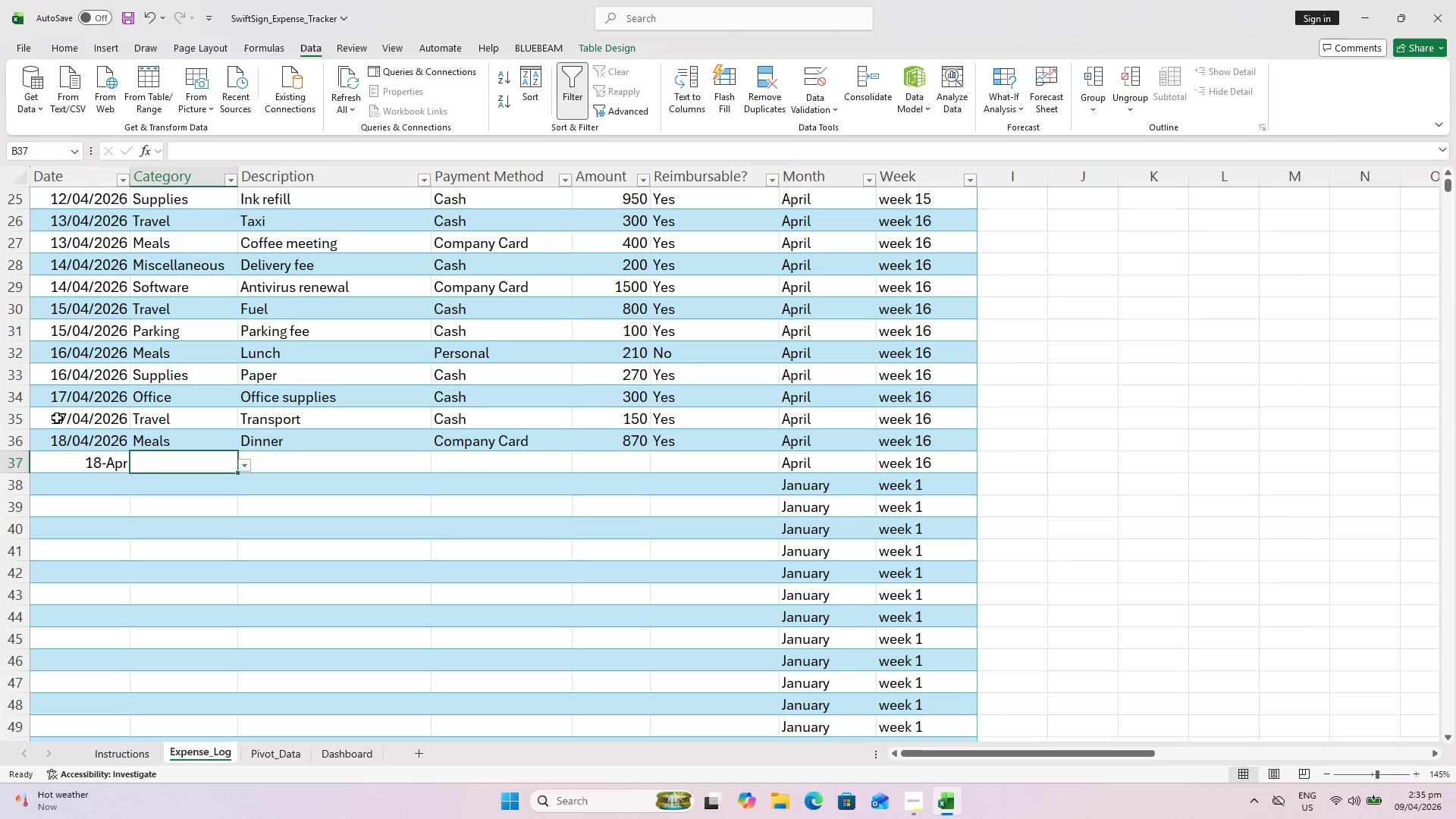 
type(26)
 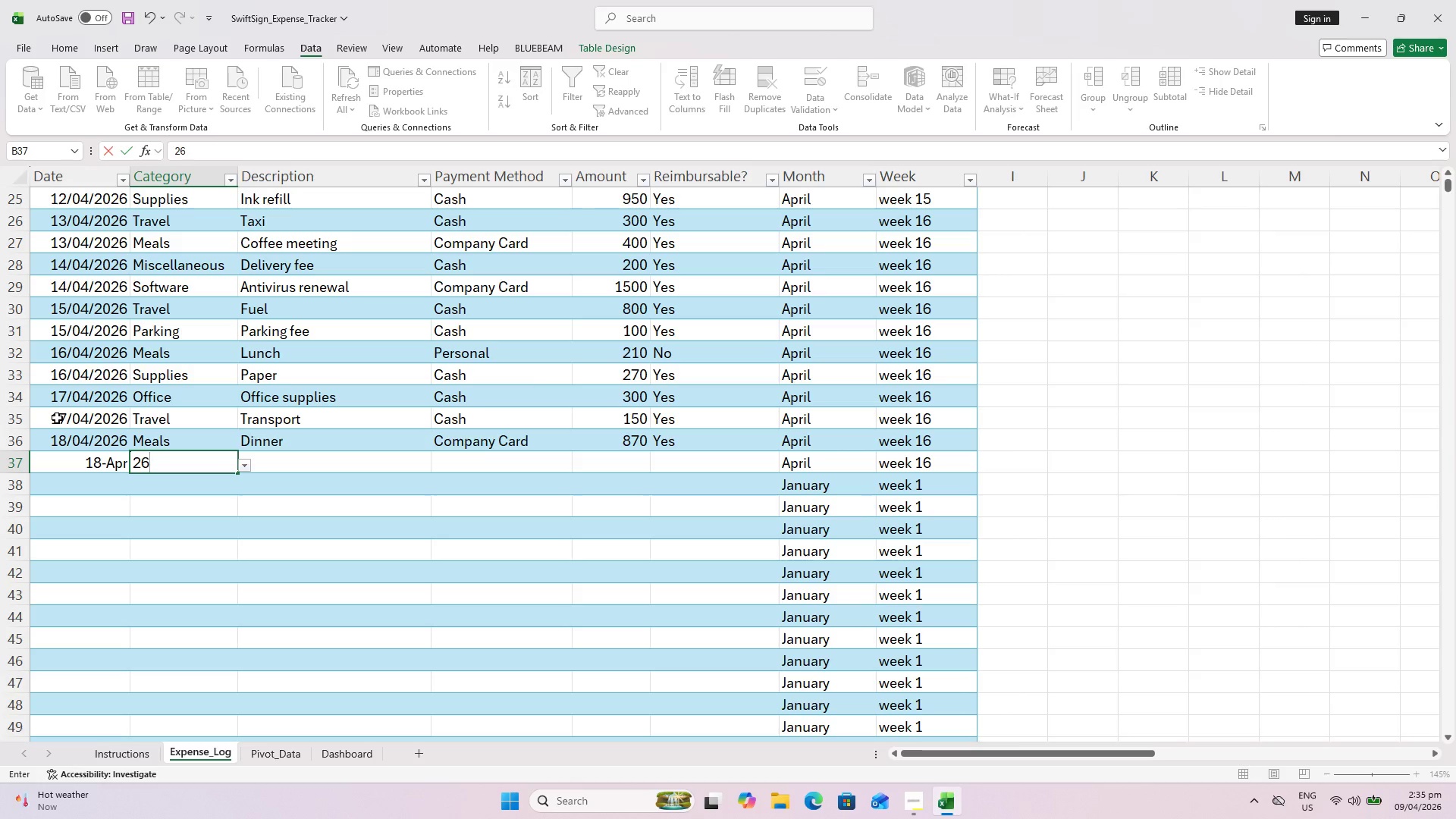 
key(ArrowLeft)
 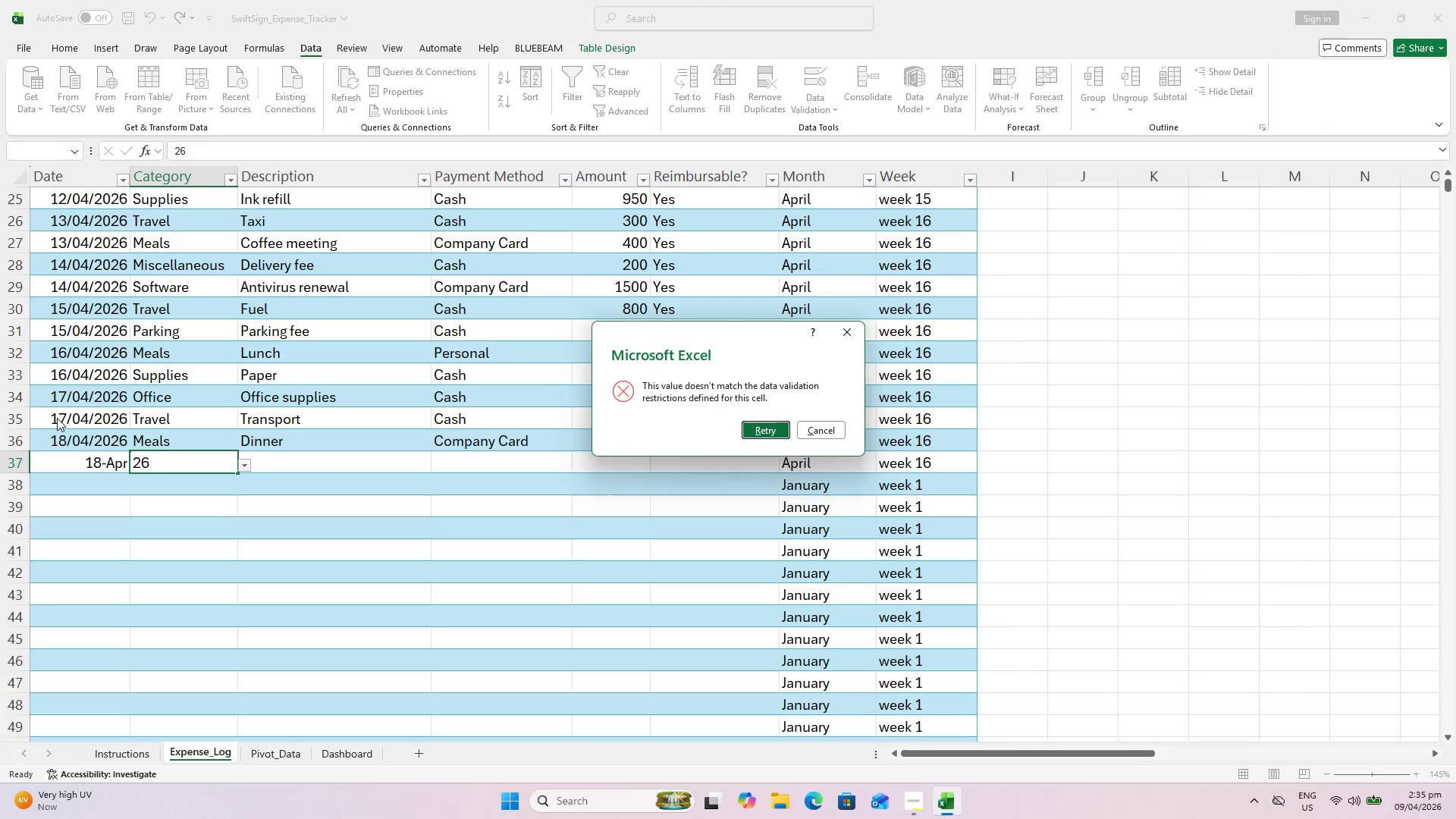 
key(Escape)
 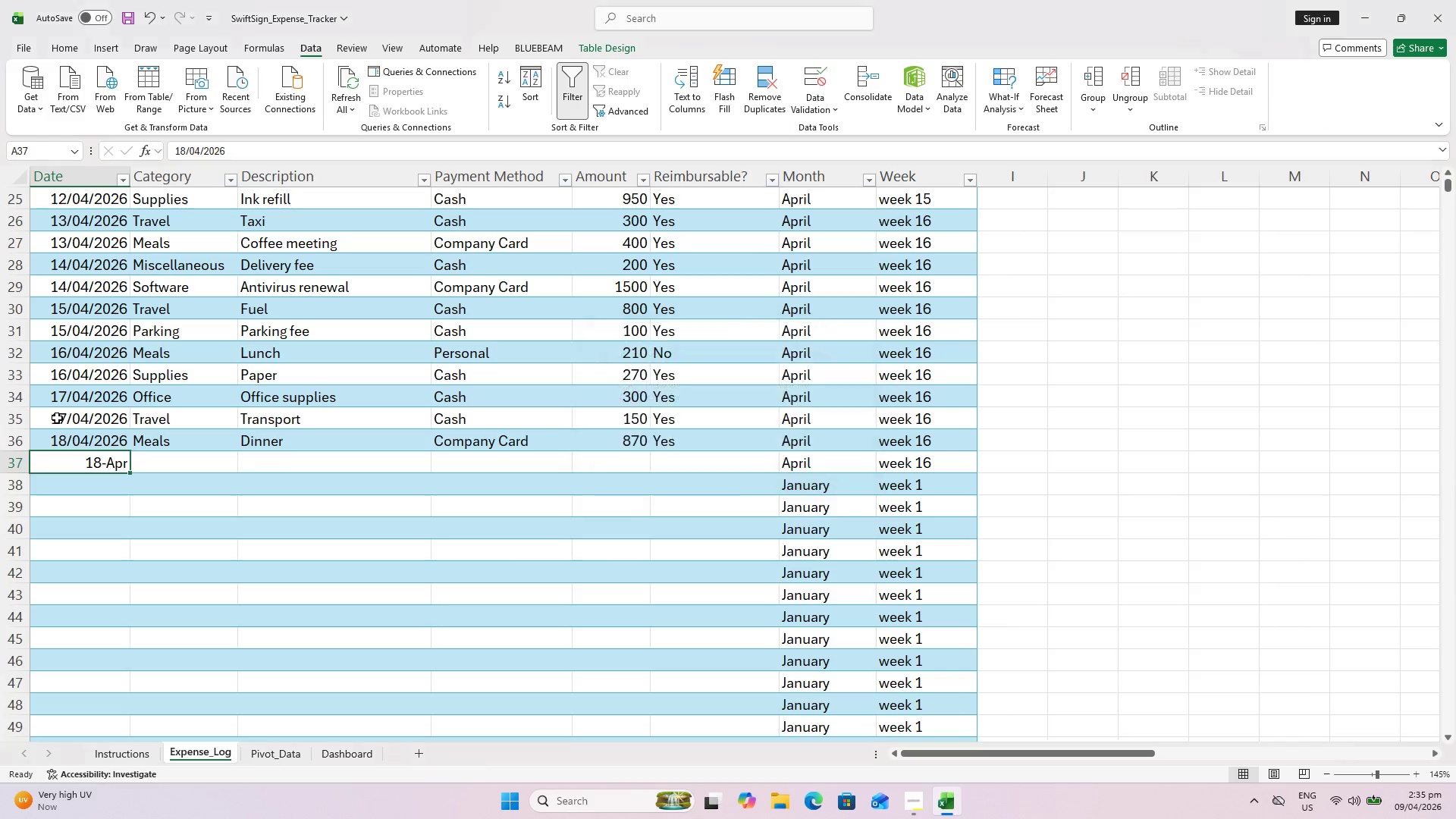 
key(Escape)
 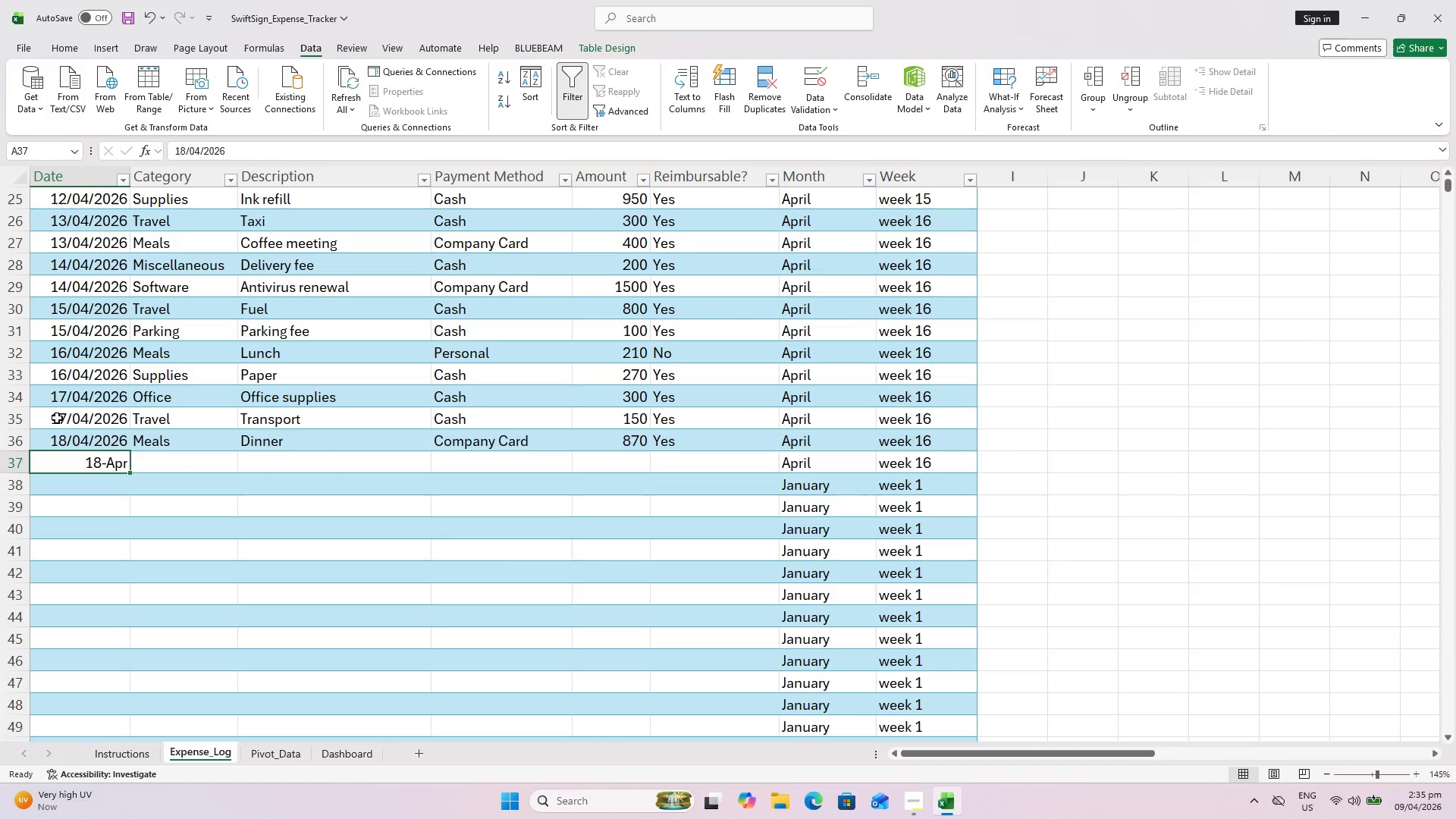 
key(Control+ControlLeft)
 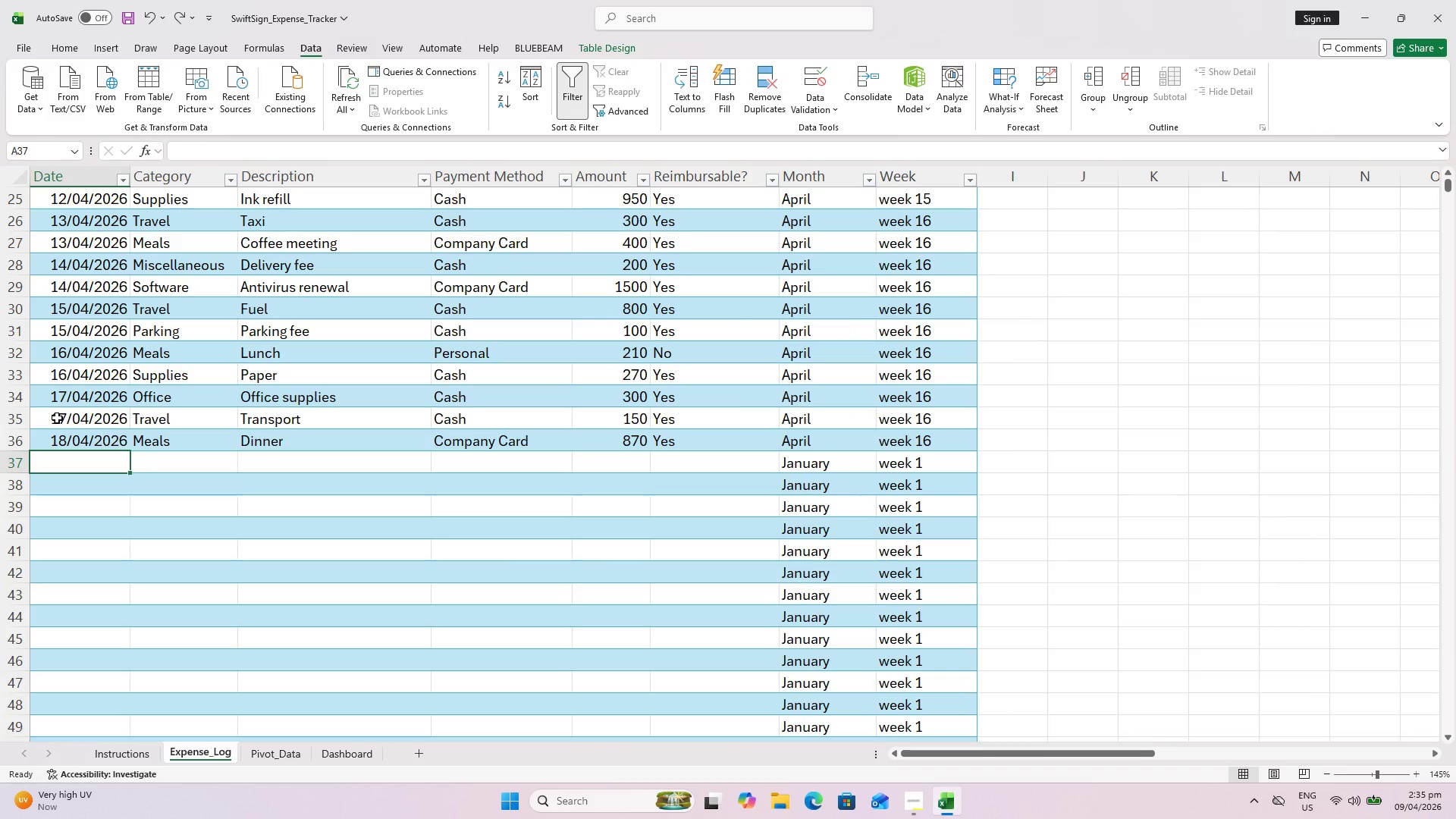 
key(Control+Z)
 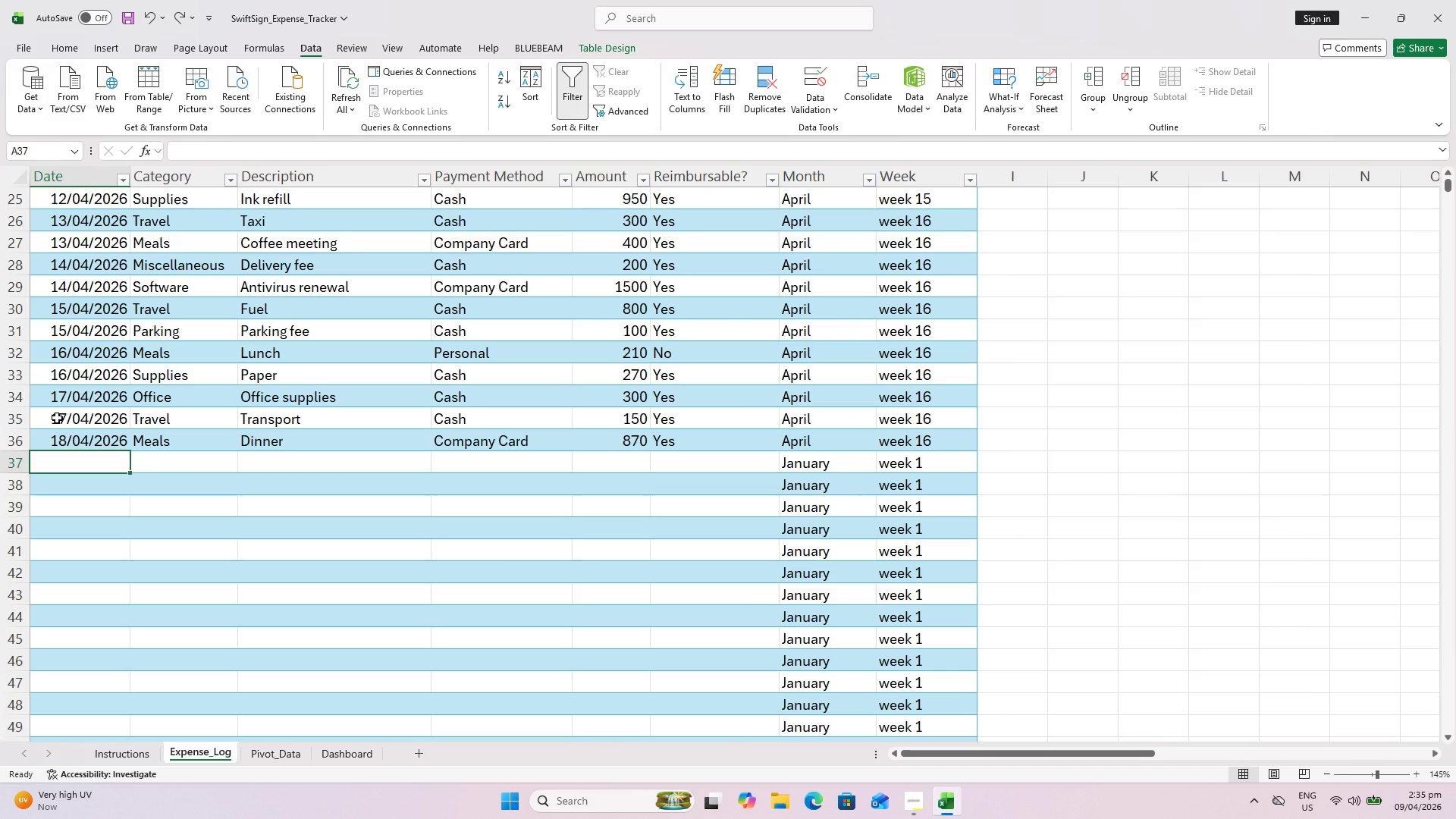 
type(18/4/26)
 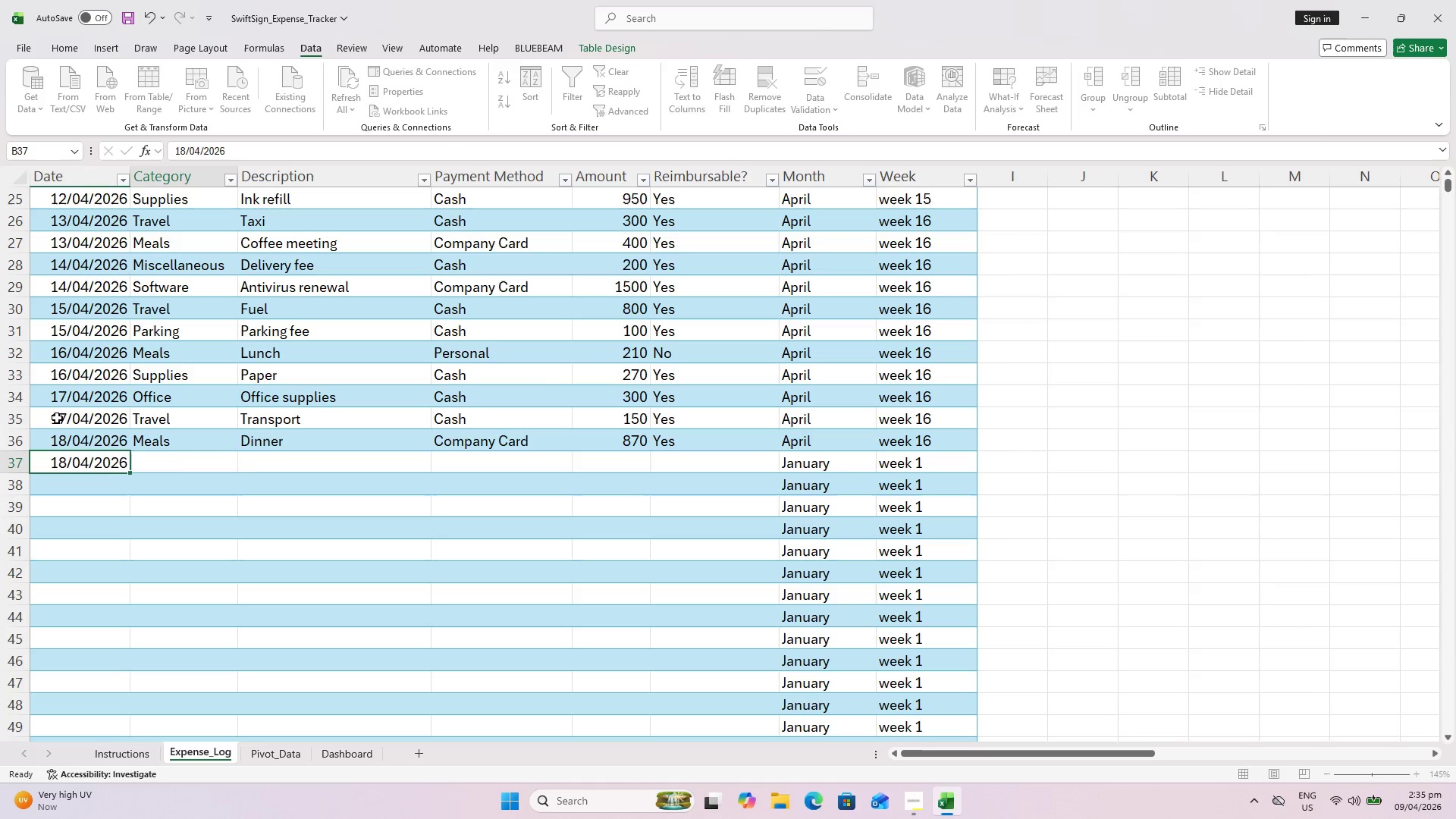 
key(ArrowRight)
 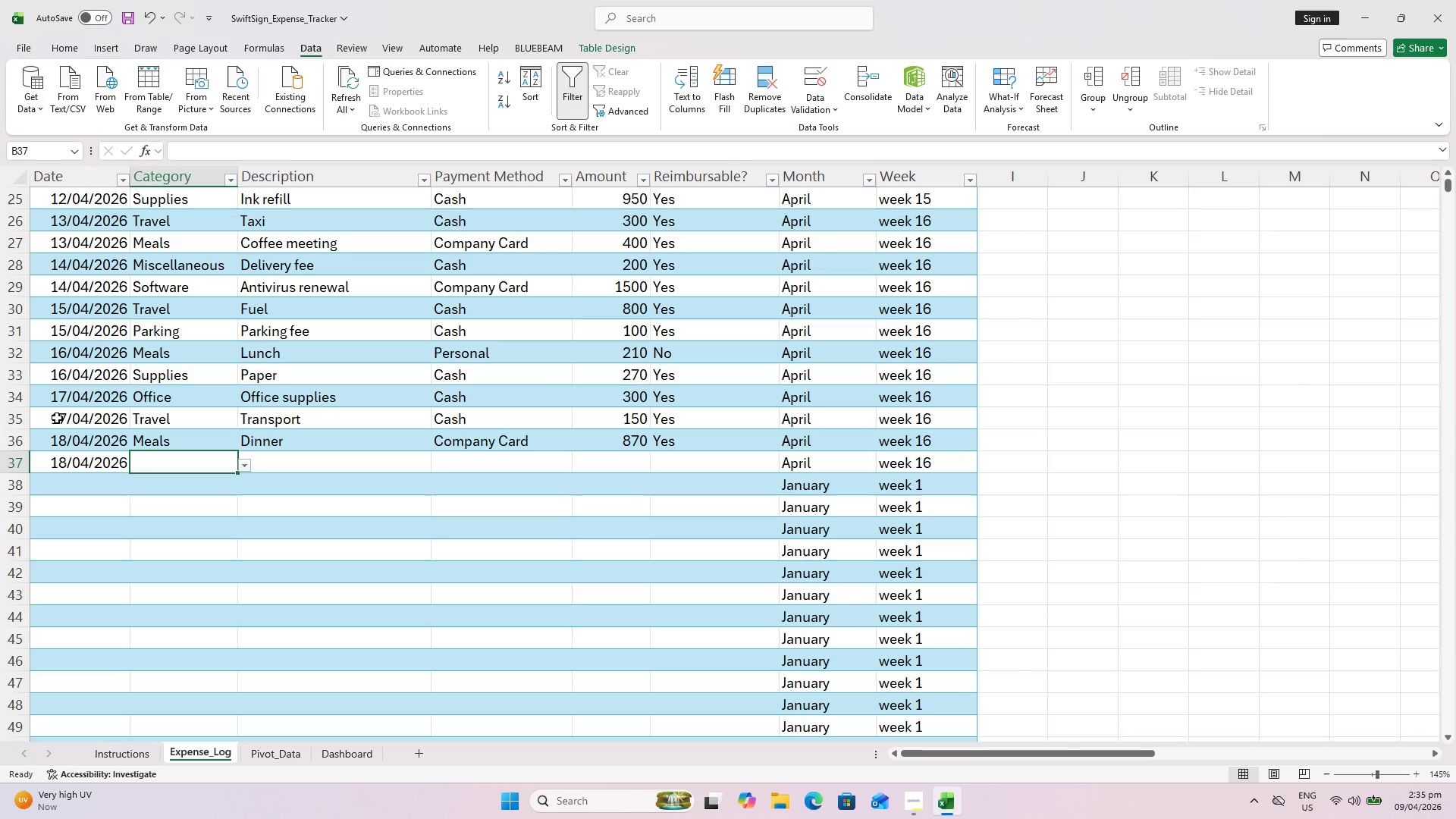 
key(M)
 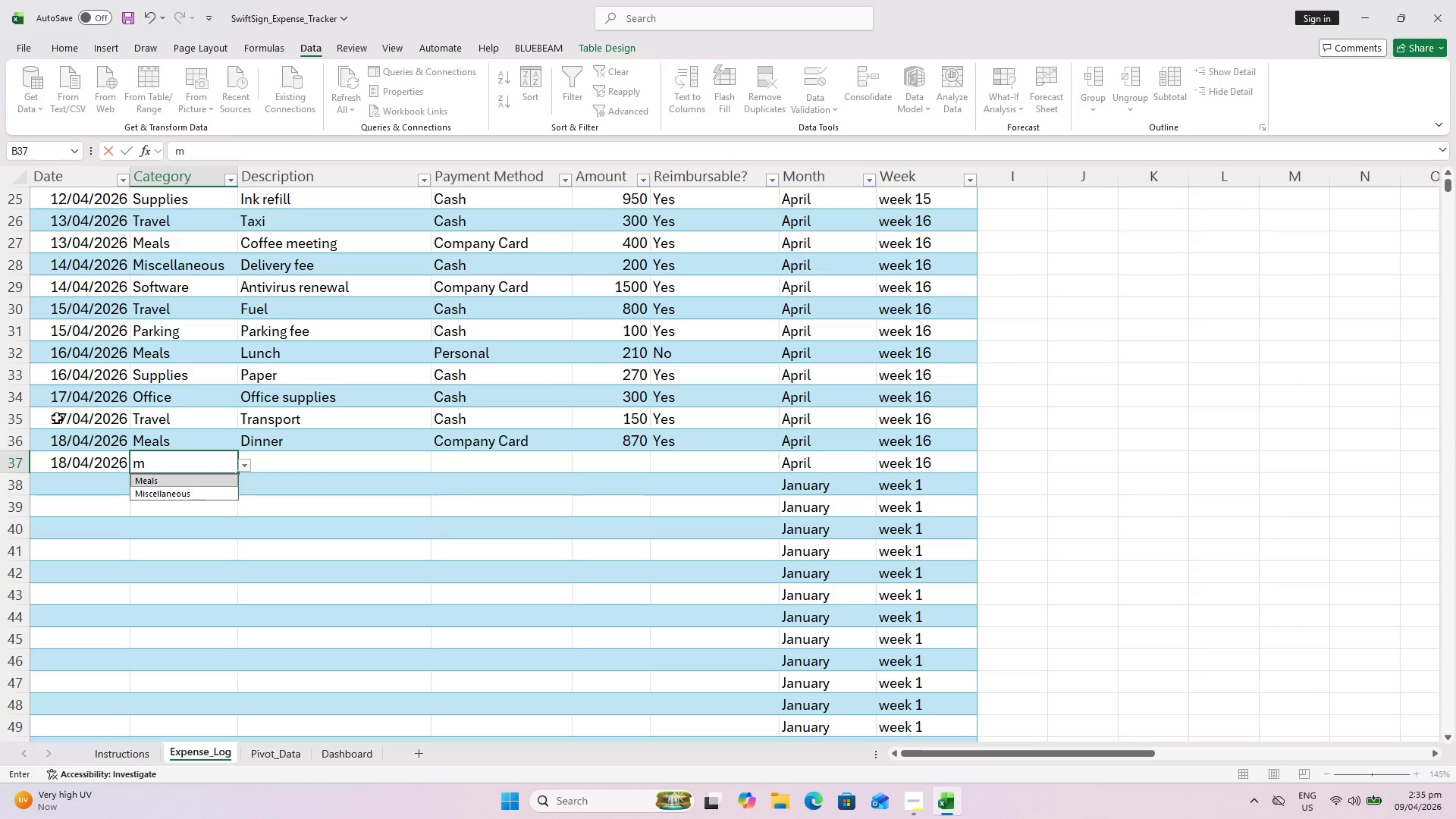 
key(ArrowDown)
 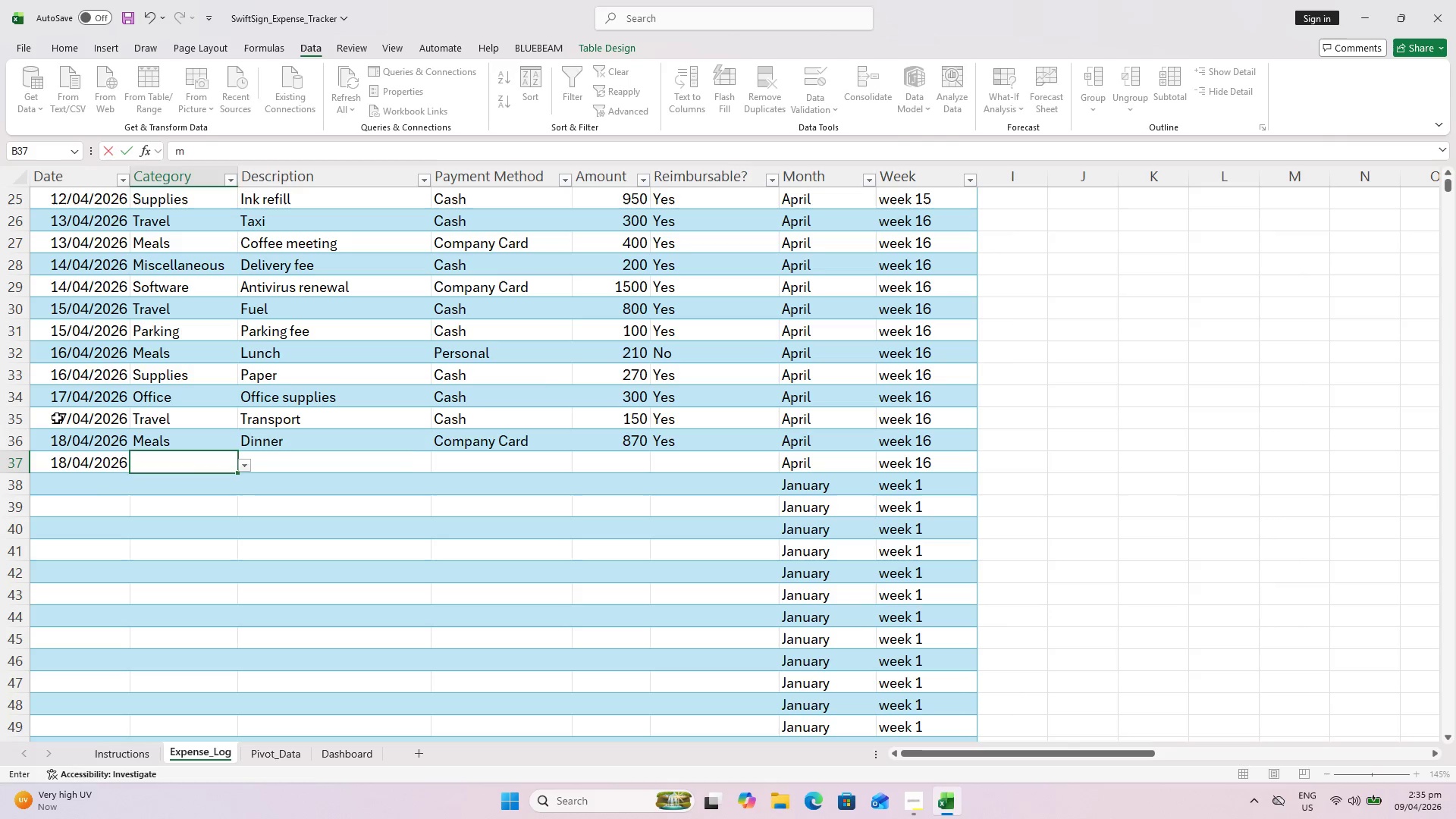 
key(ArrowRight)
 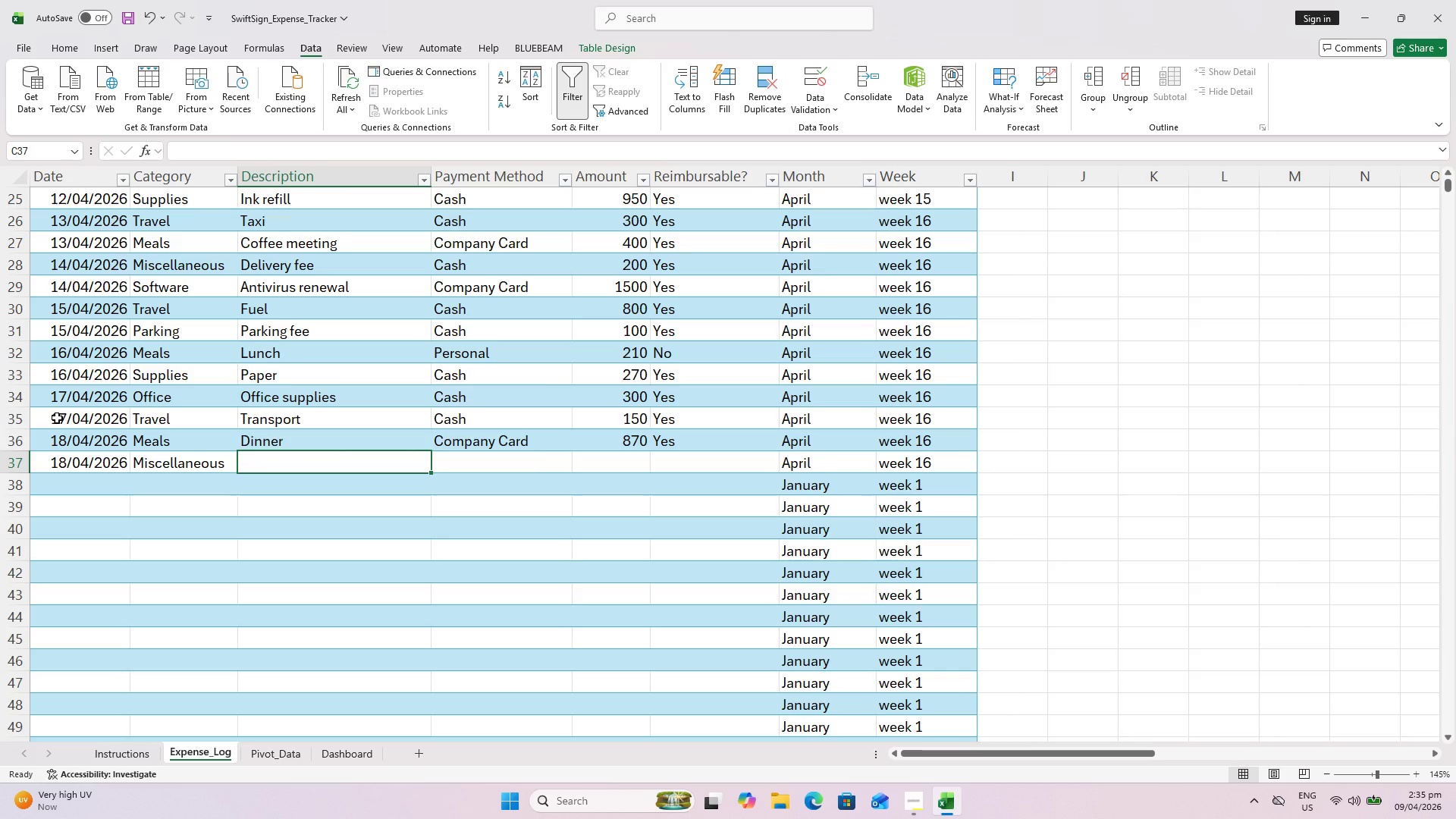 
type(Print service)
 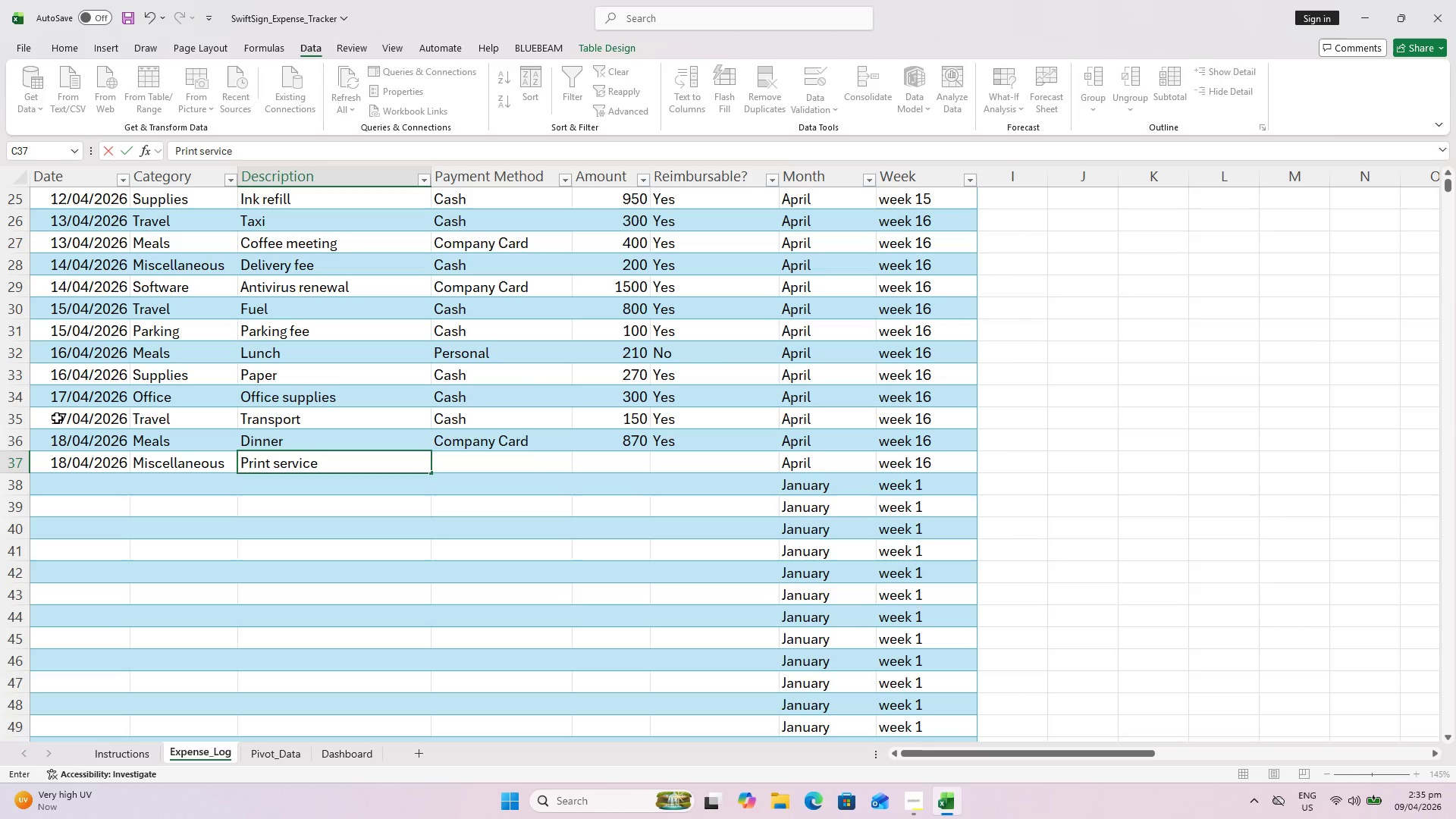 
key(ArrowRight)
 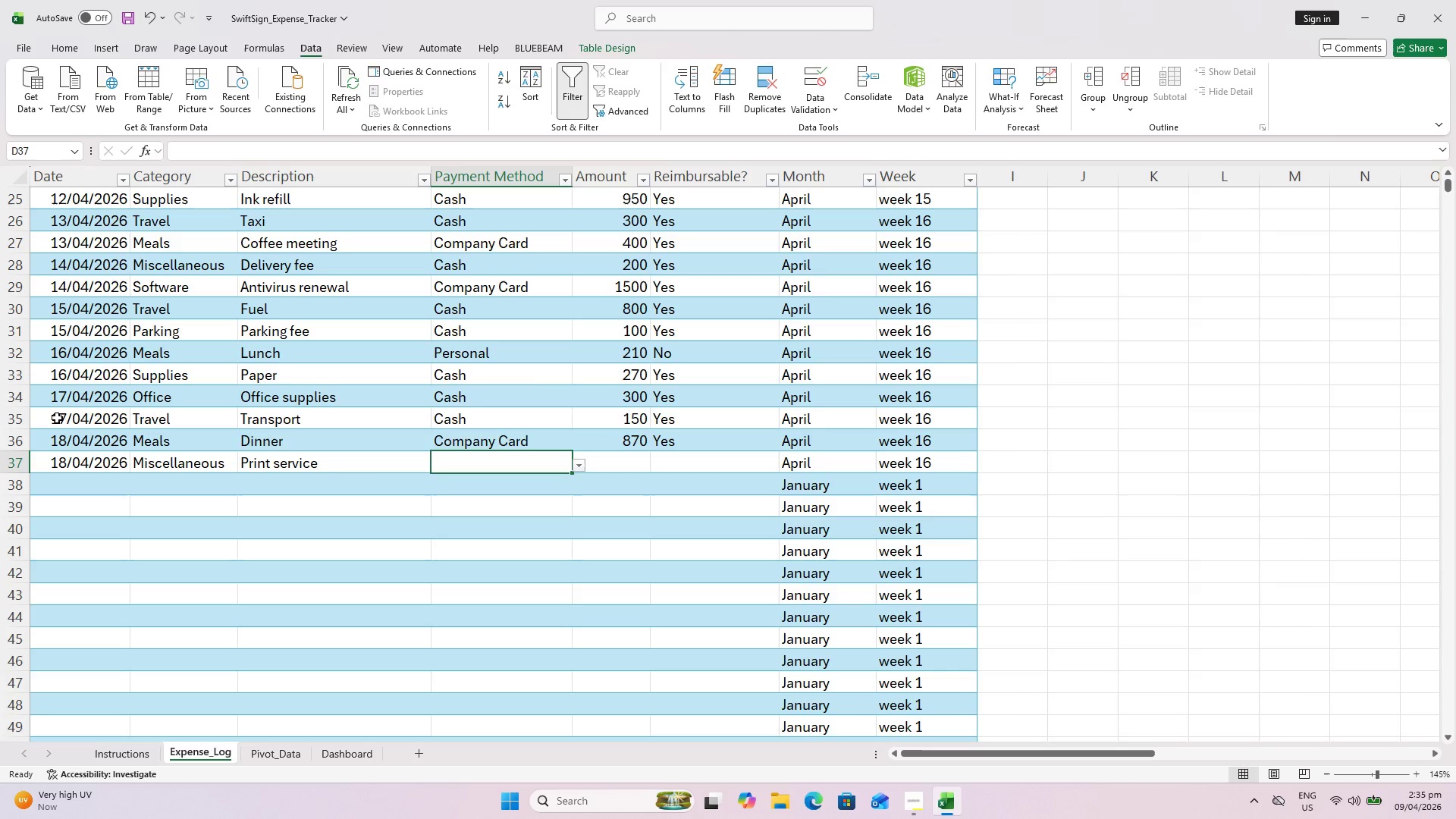 
key(Shift+ShiftLeft)
 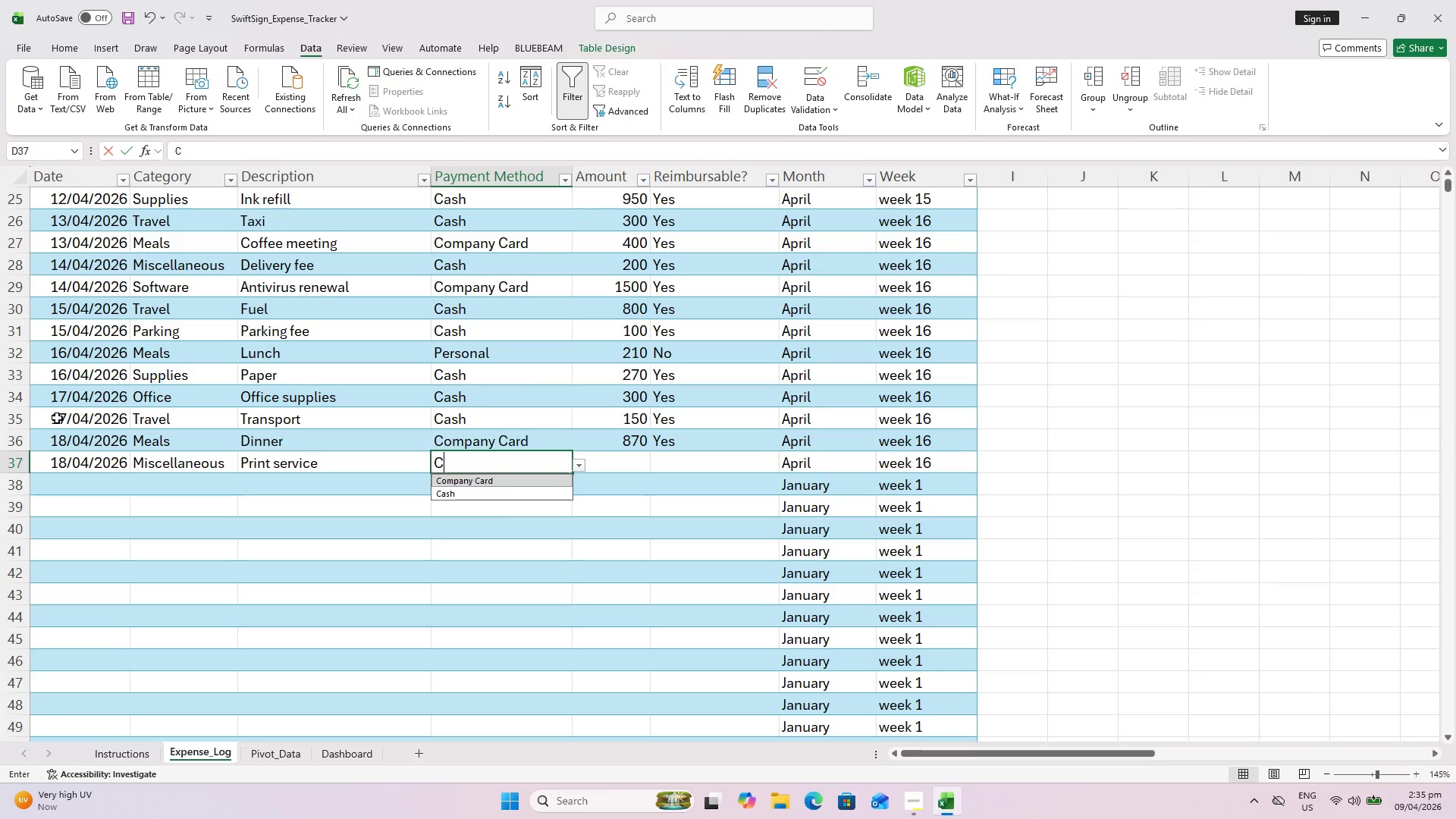 
key(Shift+C)
 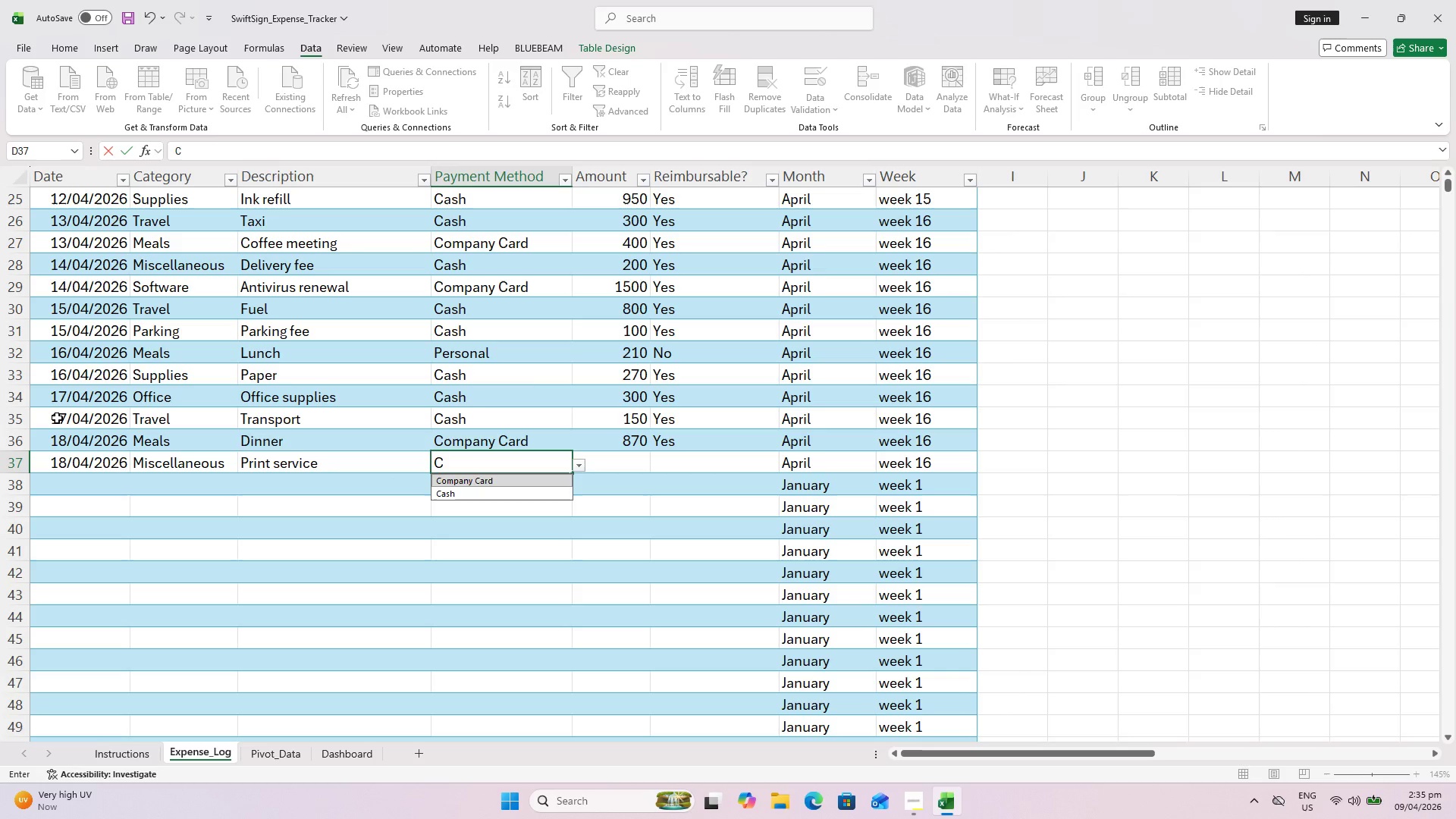 
key(ArrowDown)
 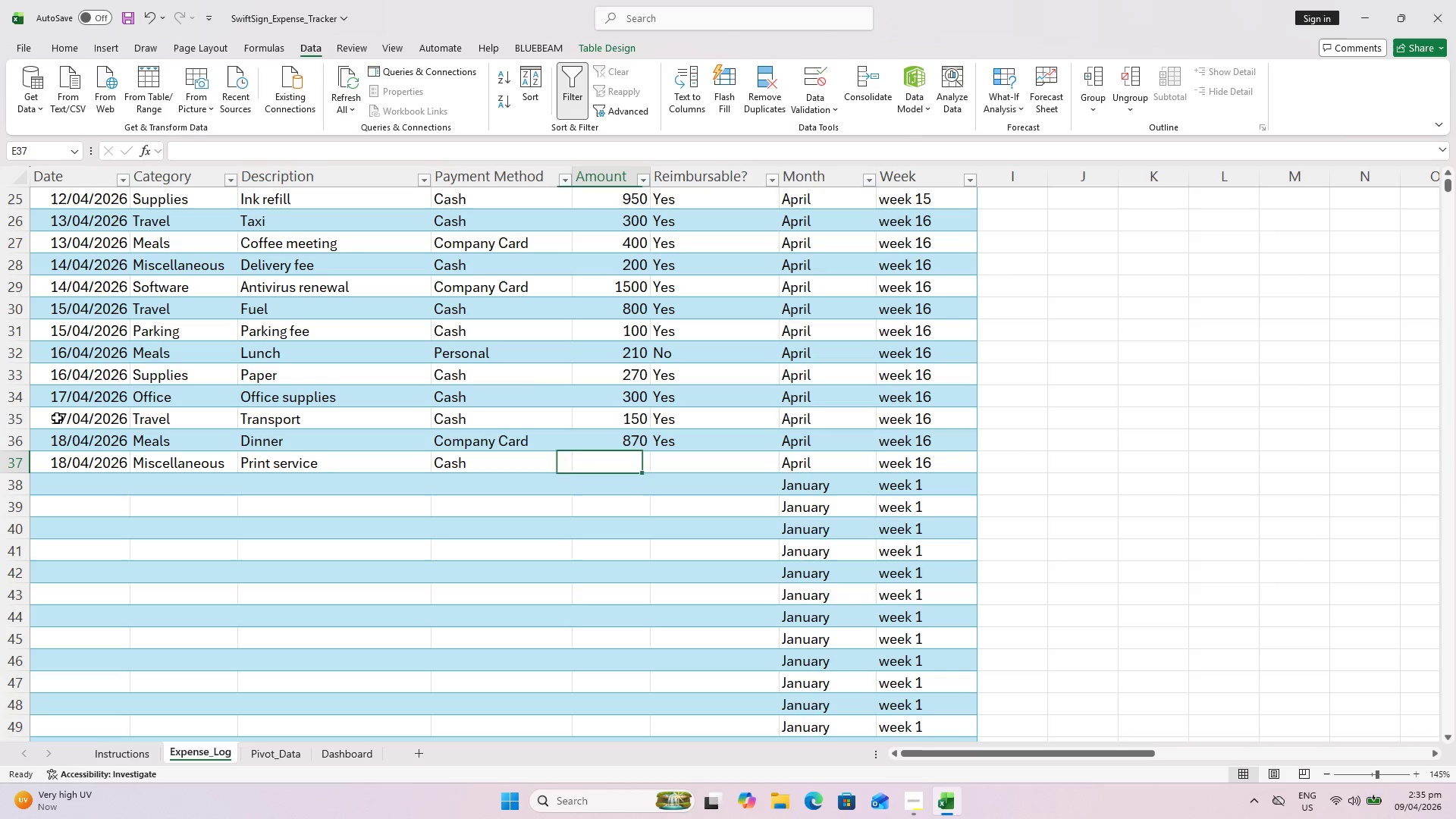 
key(ArrowRight)
 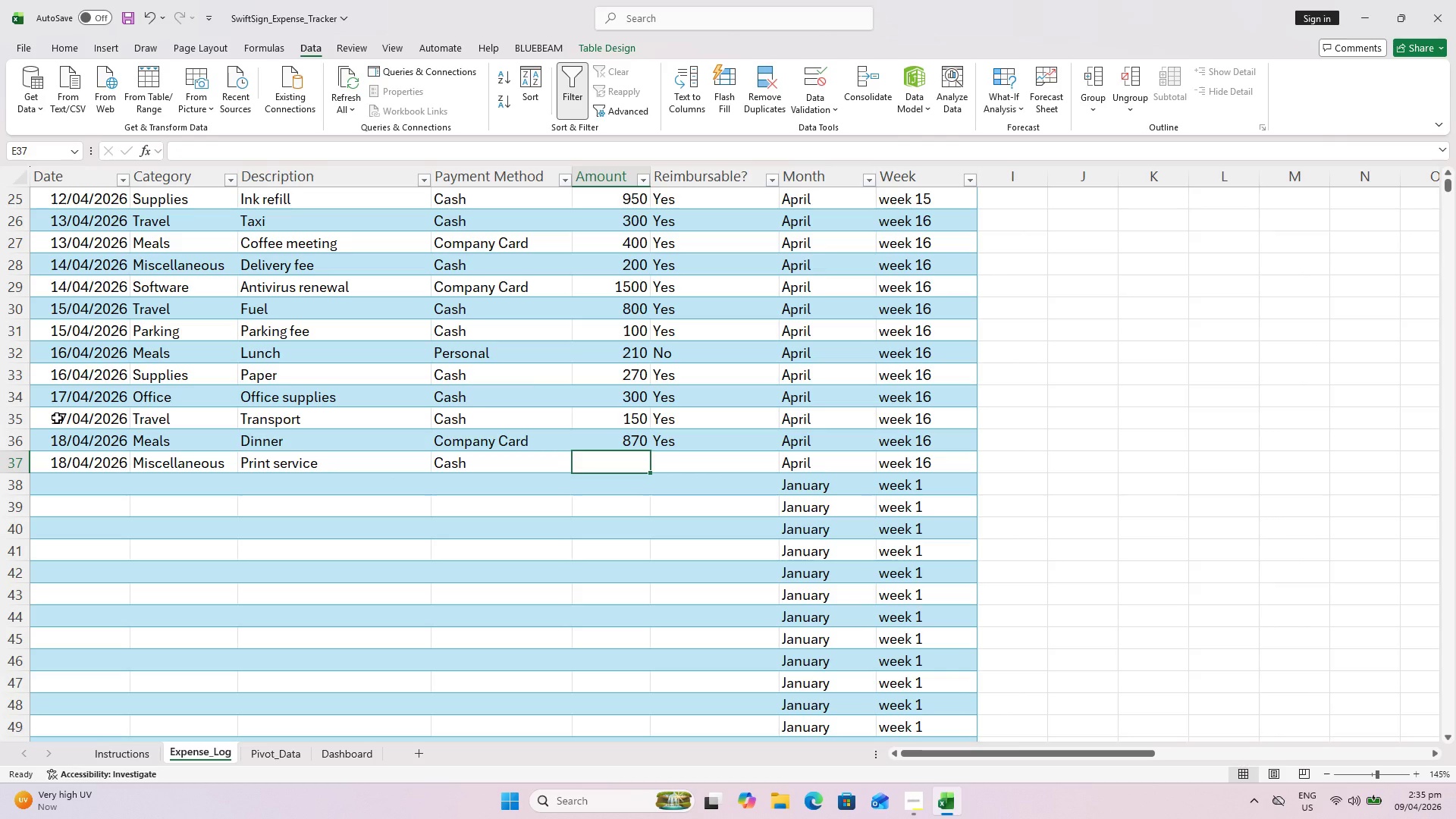 
type(220)
 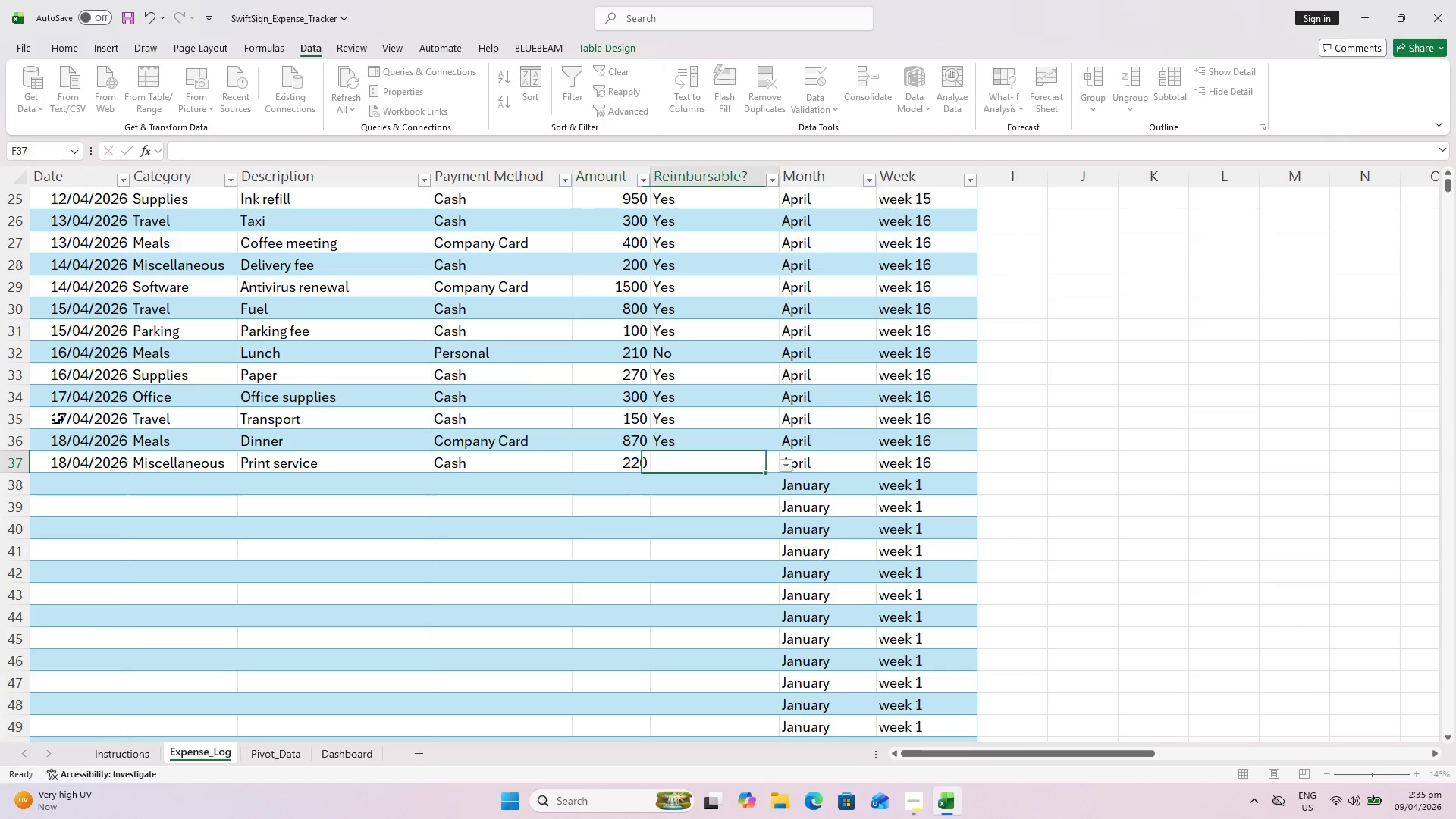 
key(ArrowRight)
 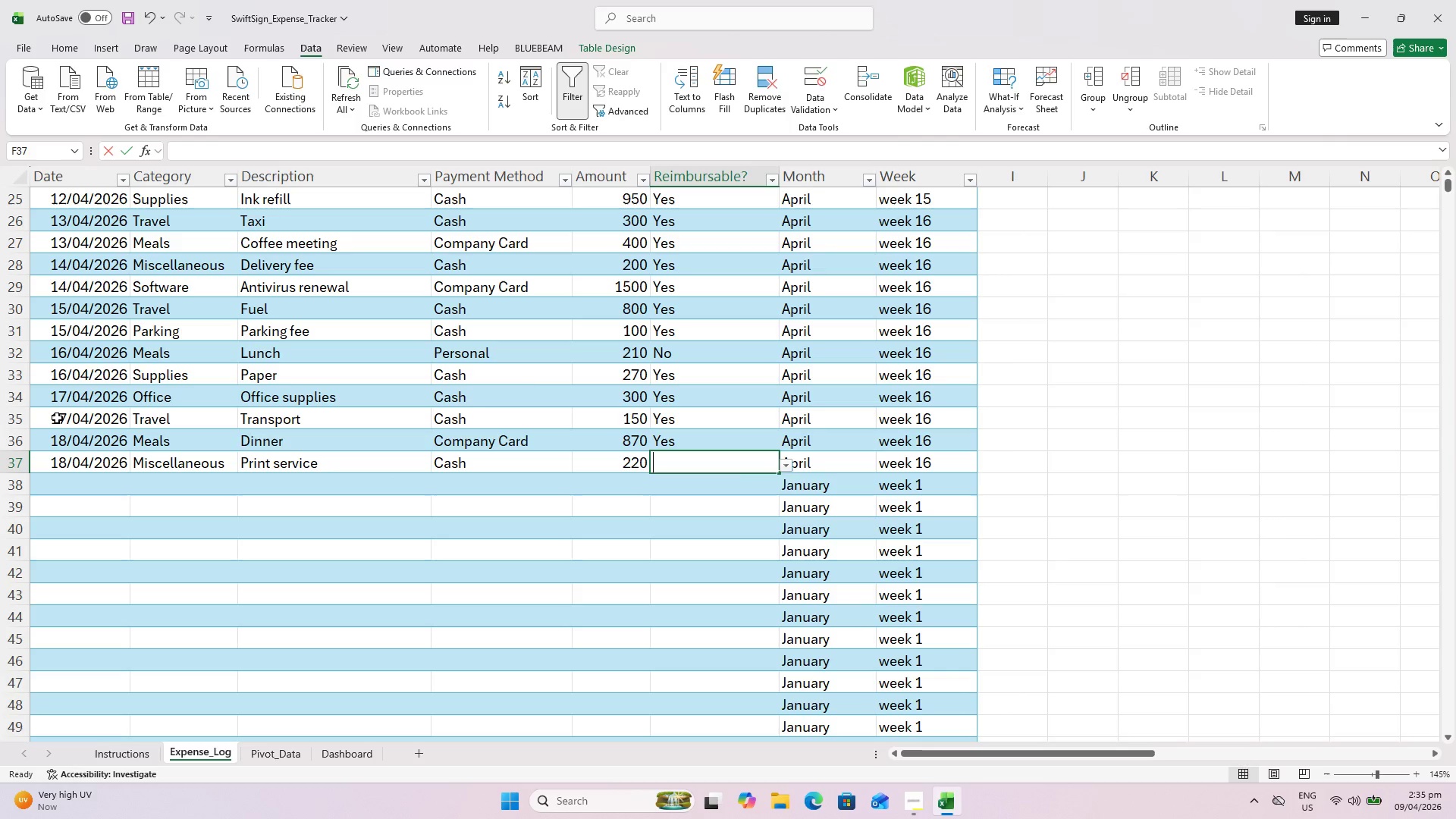 
key(Y)